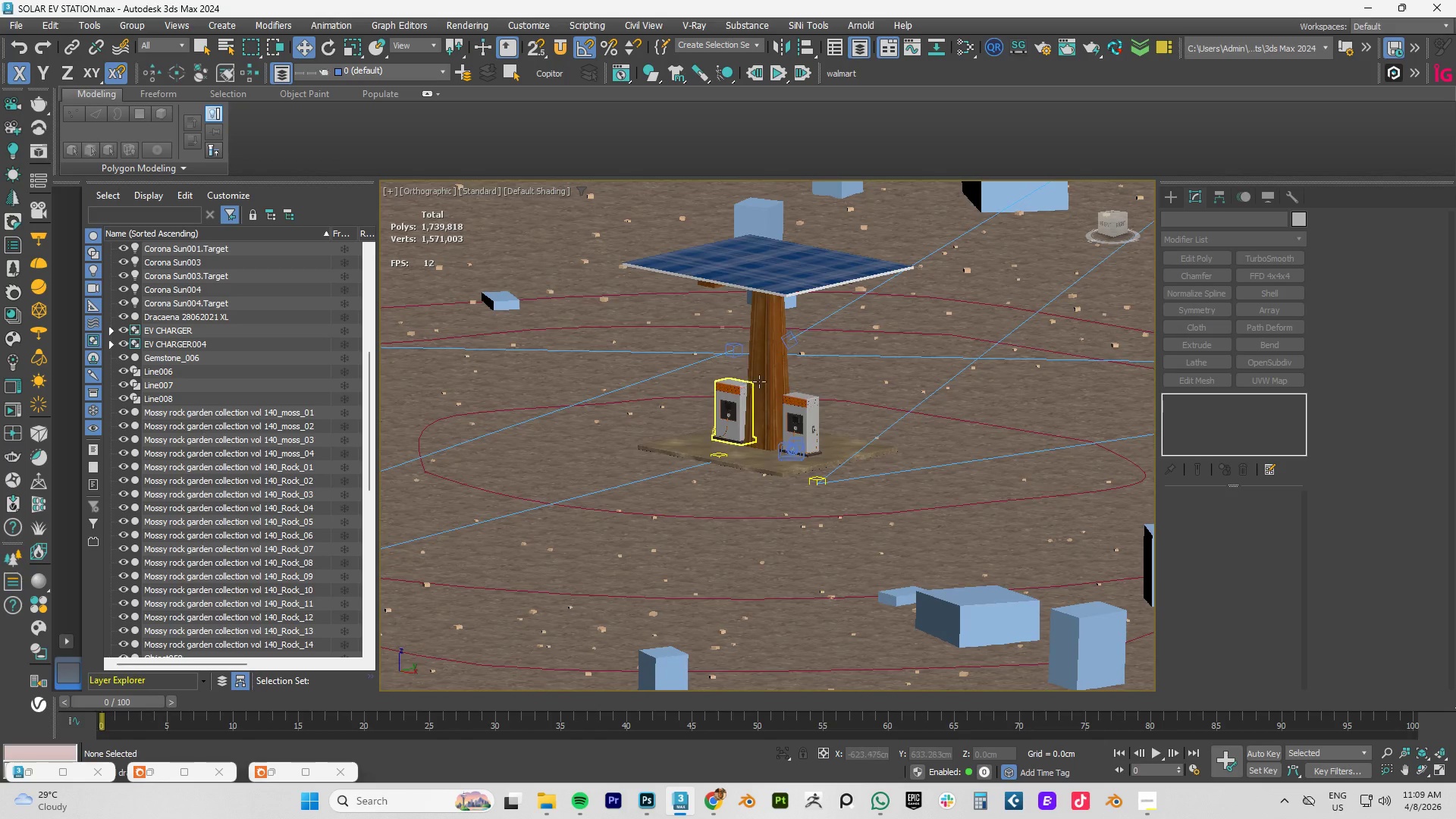 
scroll: coordinate [617, 350], scroll_direction: up, amount: 6.0
 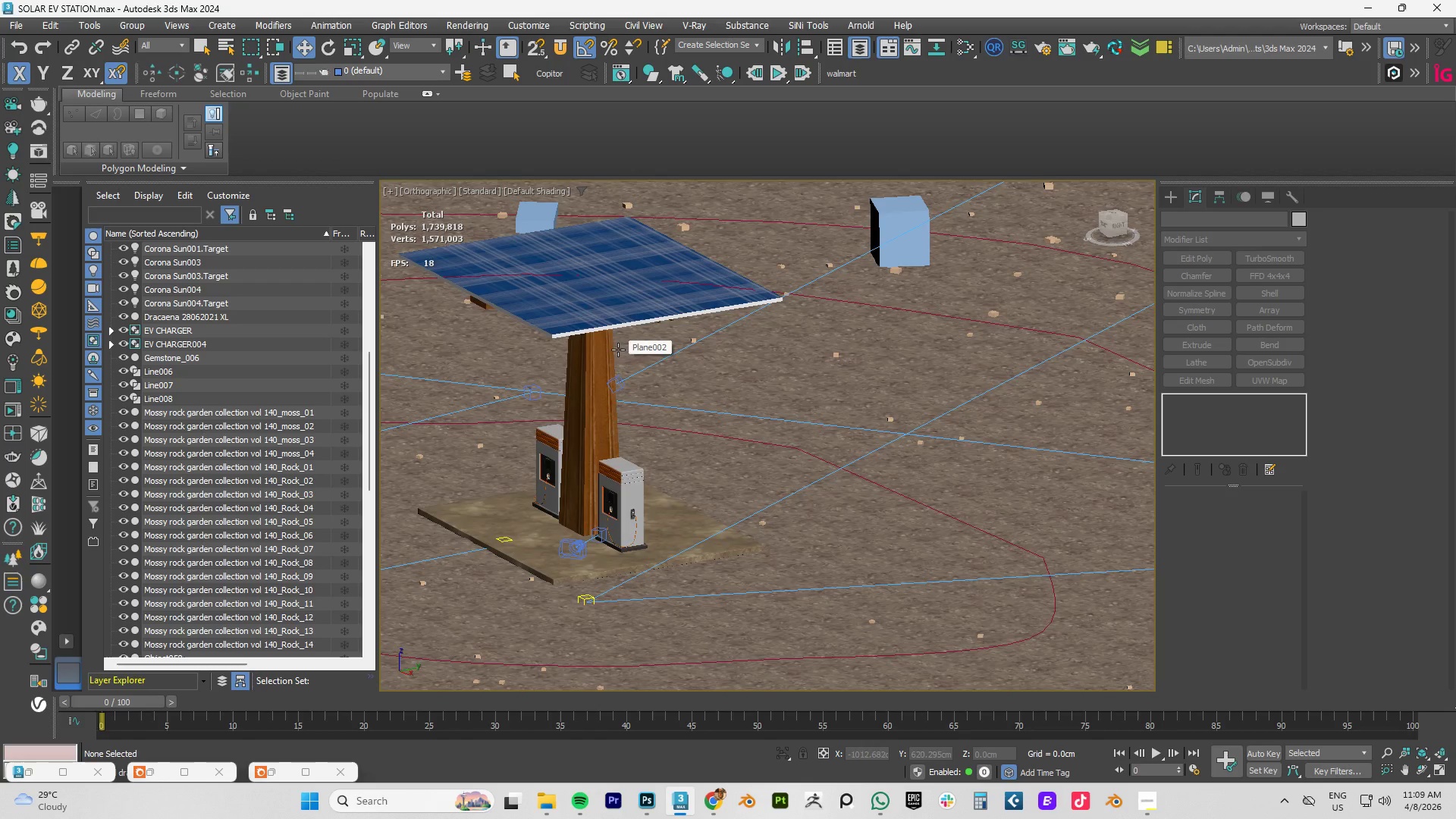 
scroll: coordinate [726, 390], scroll_direction: down, amount: 1.0
 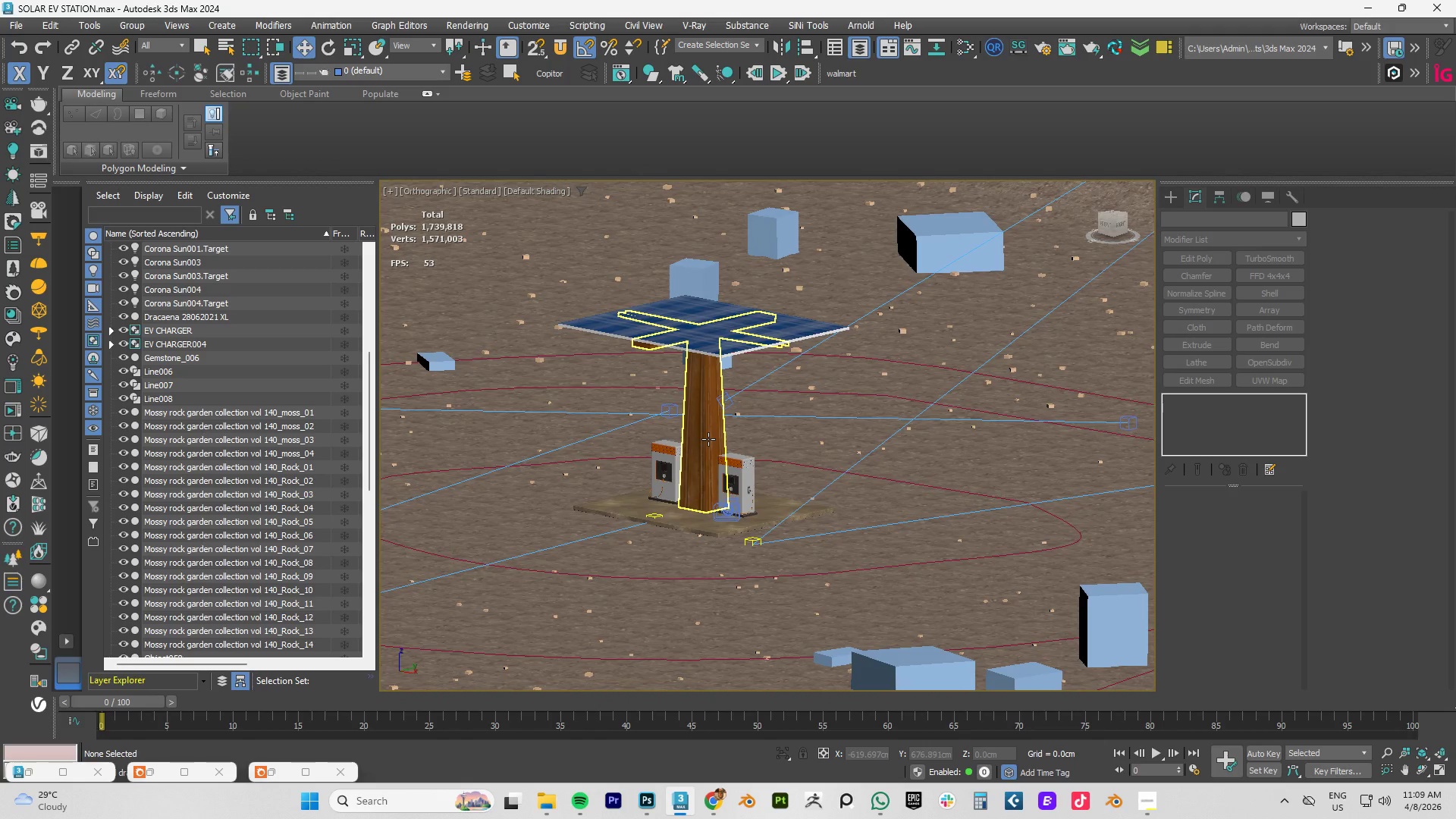 
key(Alt+Q)
 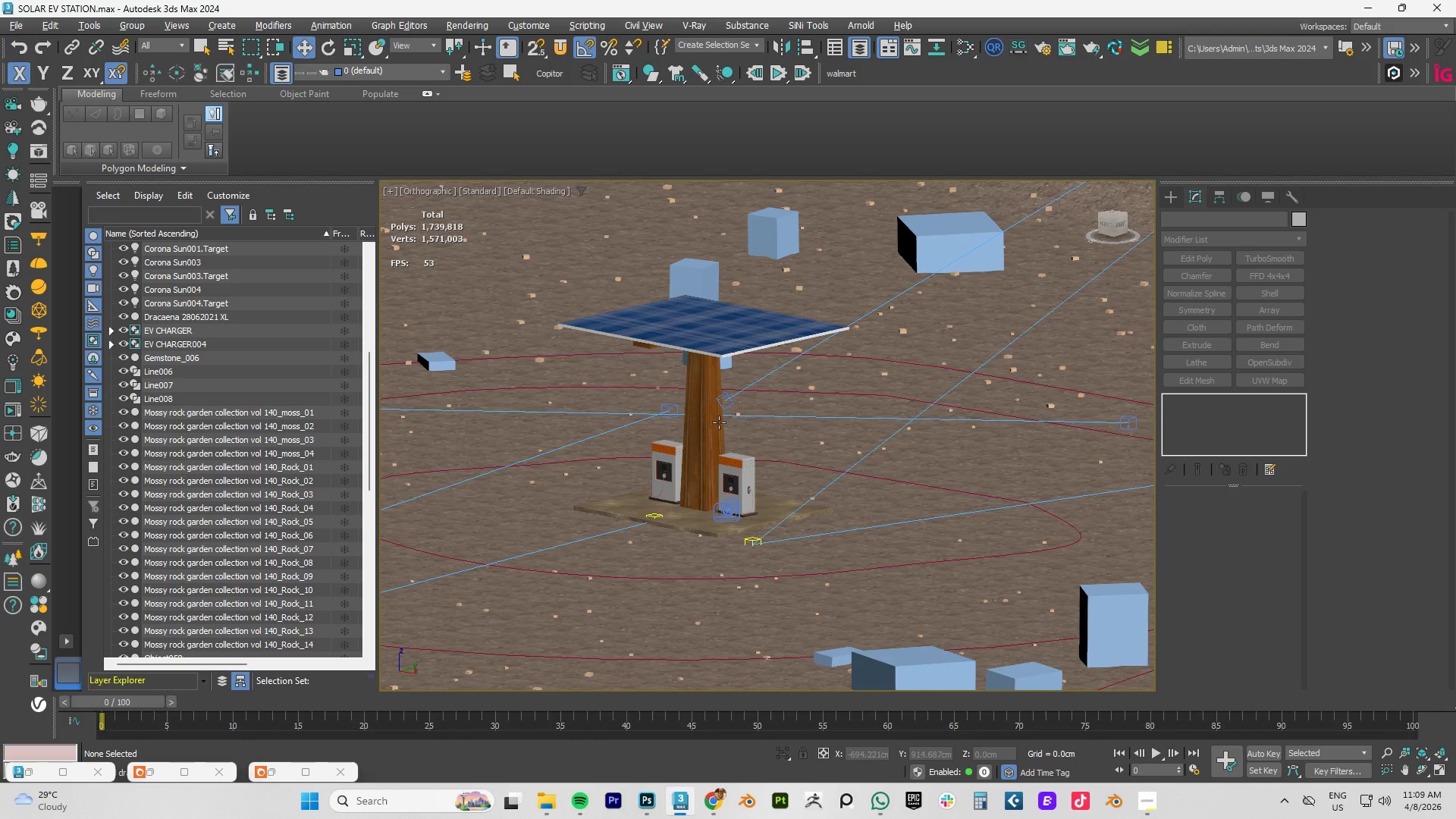 
scroll: coordinate [667, 422], scroll_direction: down, amount: 3.0
 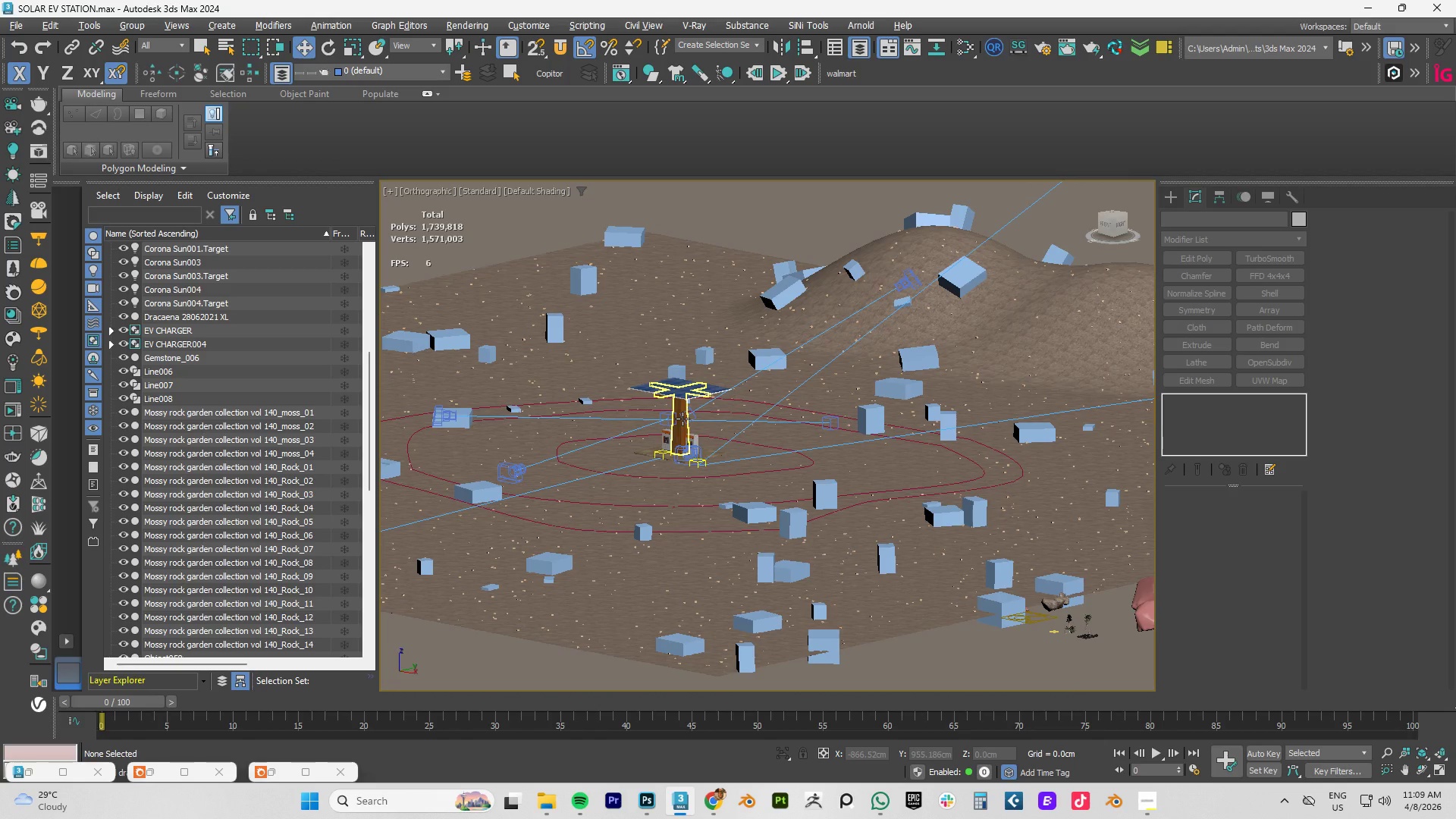 
hold_key(key=AltLeft, duration=0.56)
 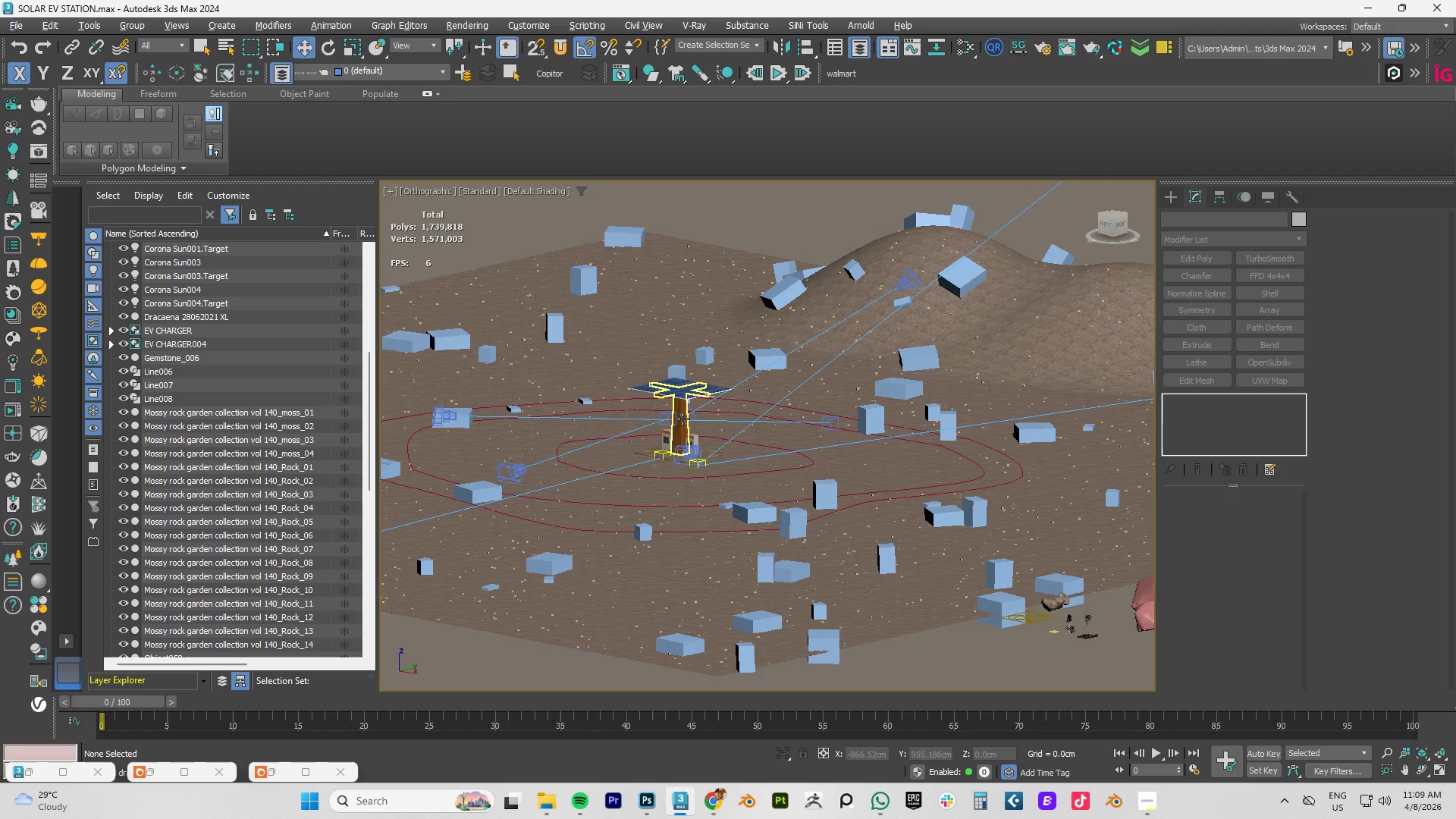 
key(Alt+Q)
 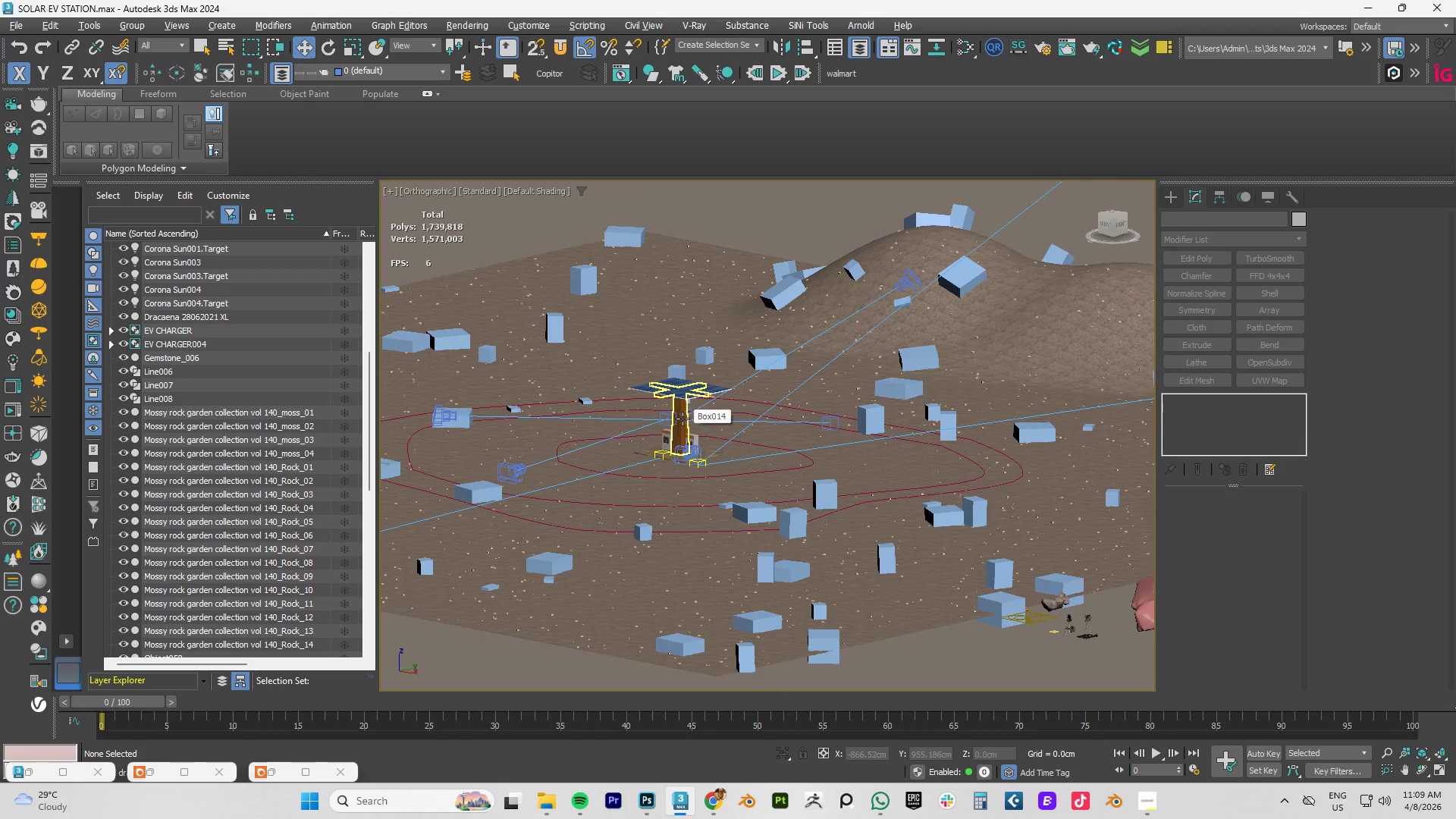 
key(Alt+W)
 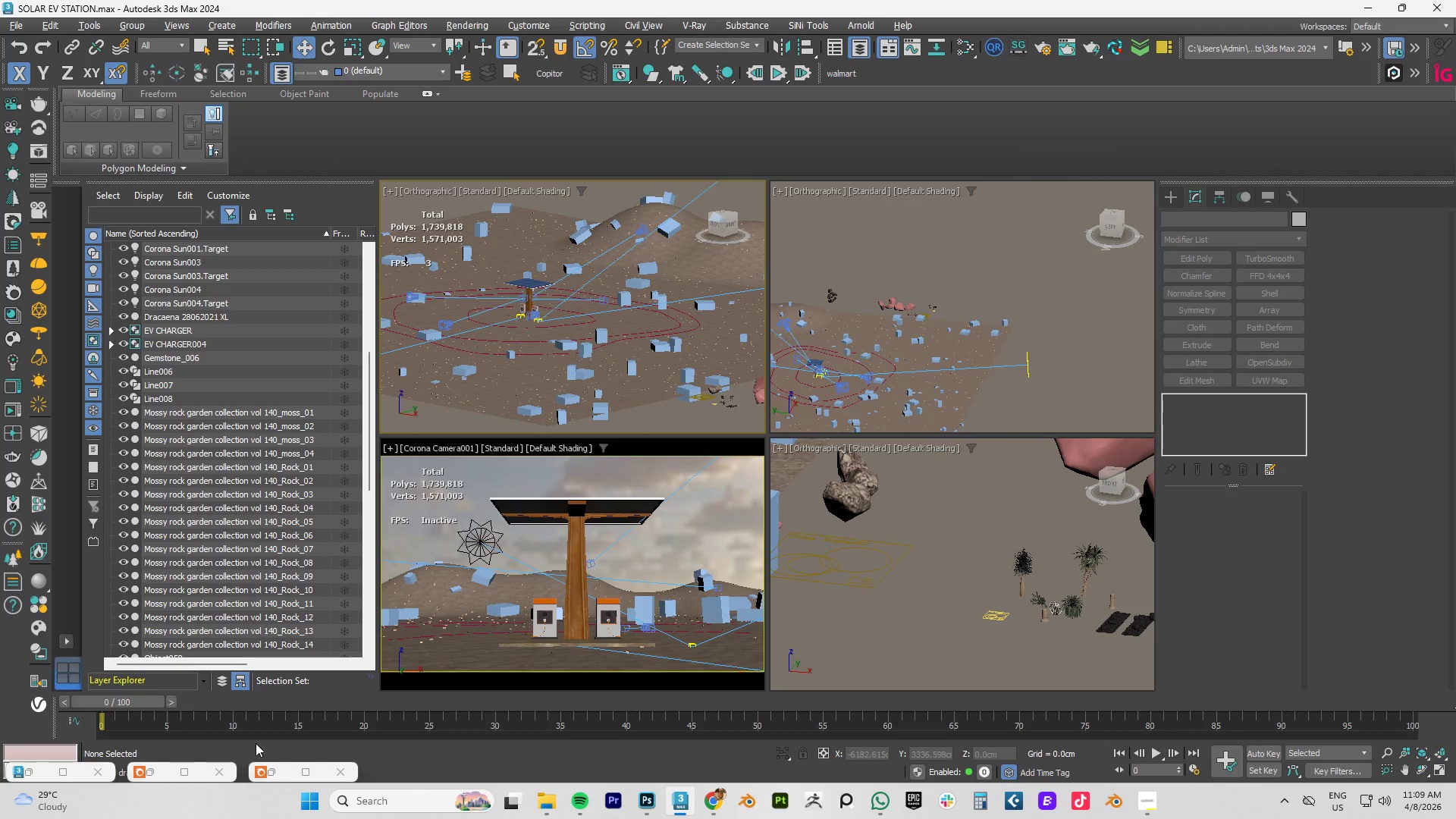 
left_click([275, 768])
 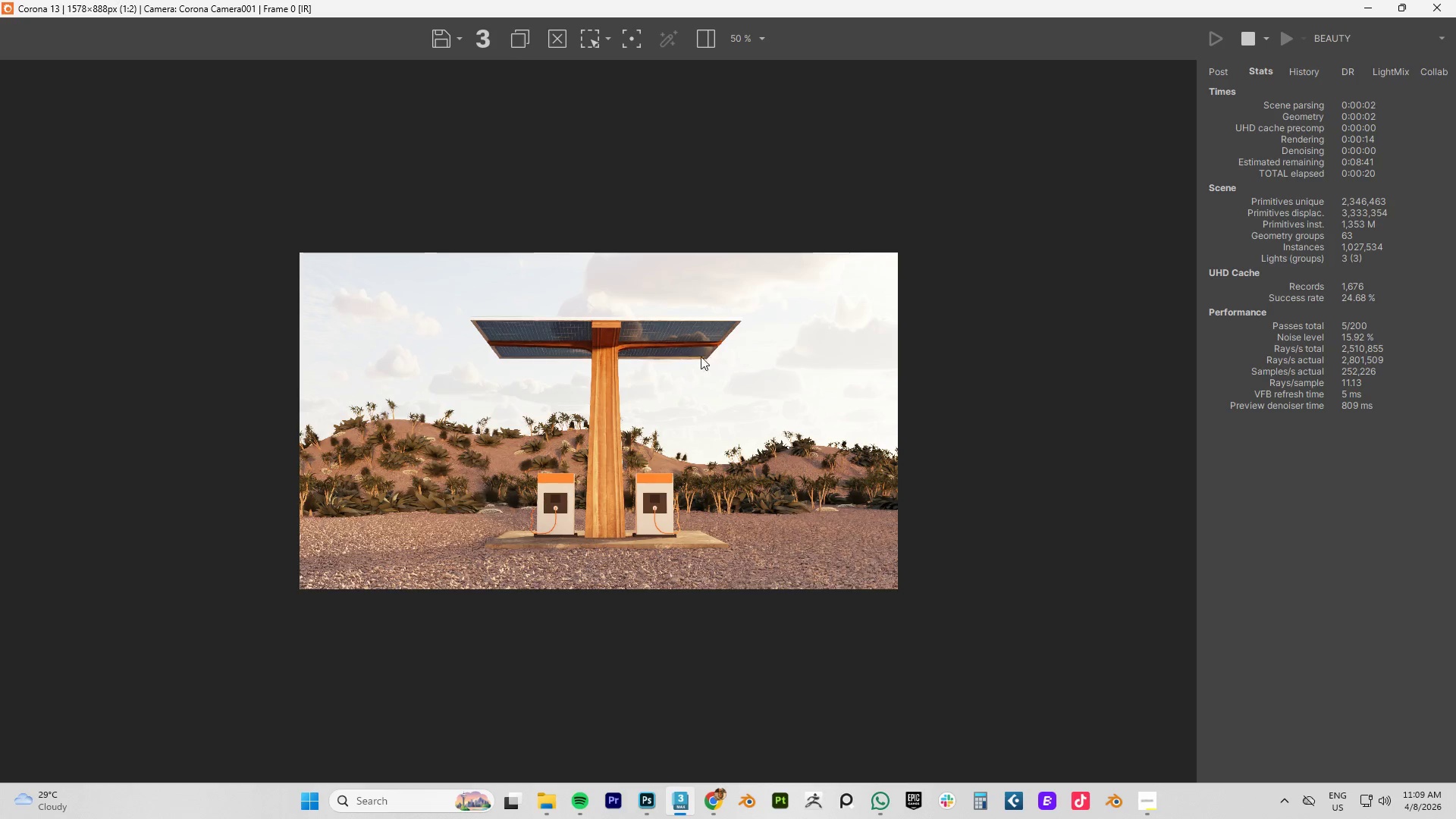 
scroll: coordinate [604, 341], scroll_direction: up, amount: 1.0
 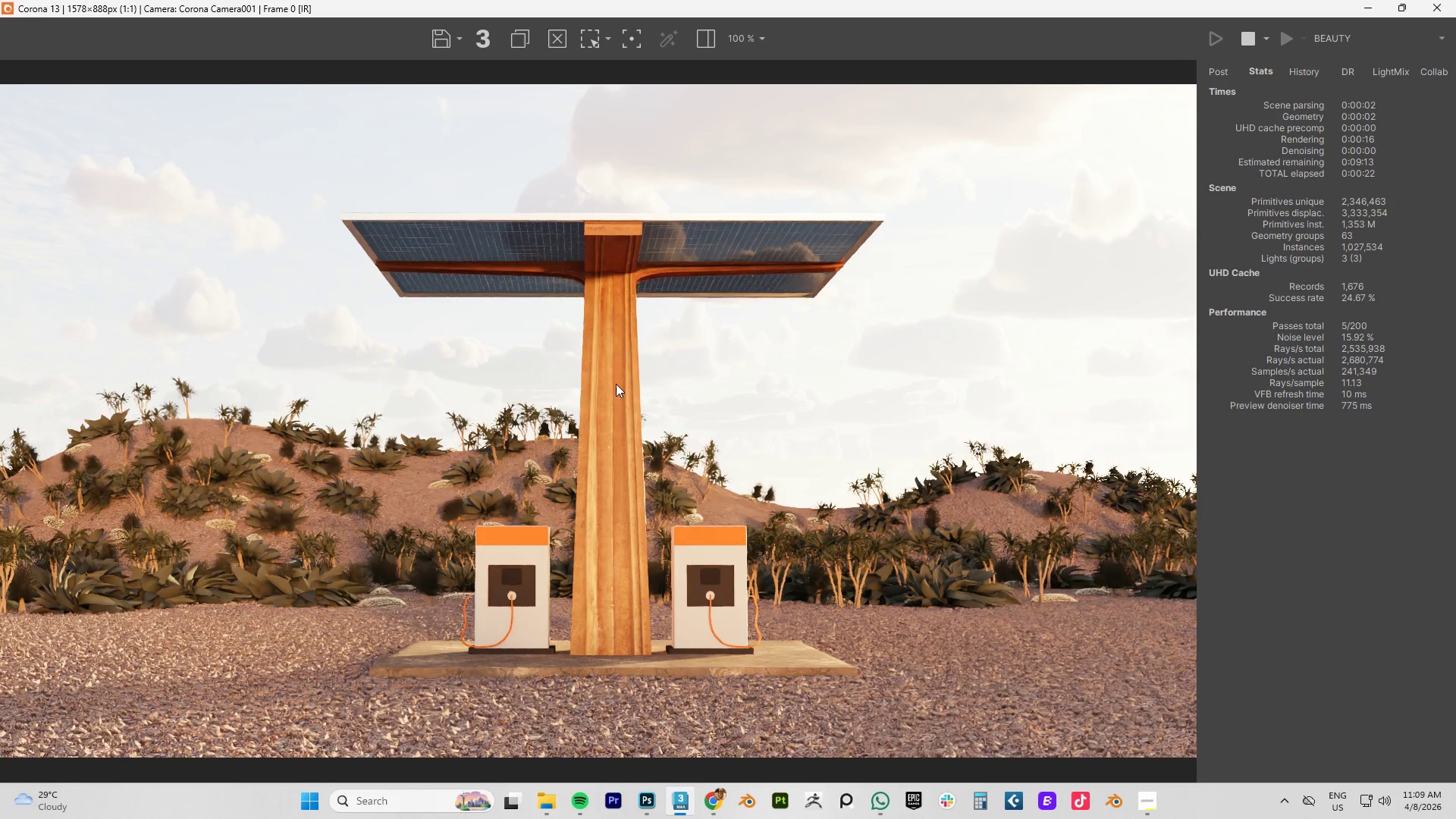 
hold_key(key=AltLeft, duration=0.61)
left_click_drag(start_coordinate=[655, 441], to_coordinate=[643, 440])
 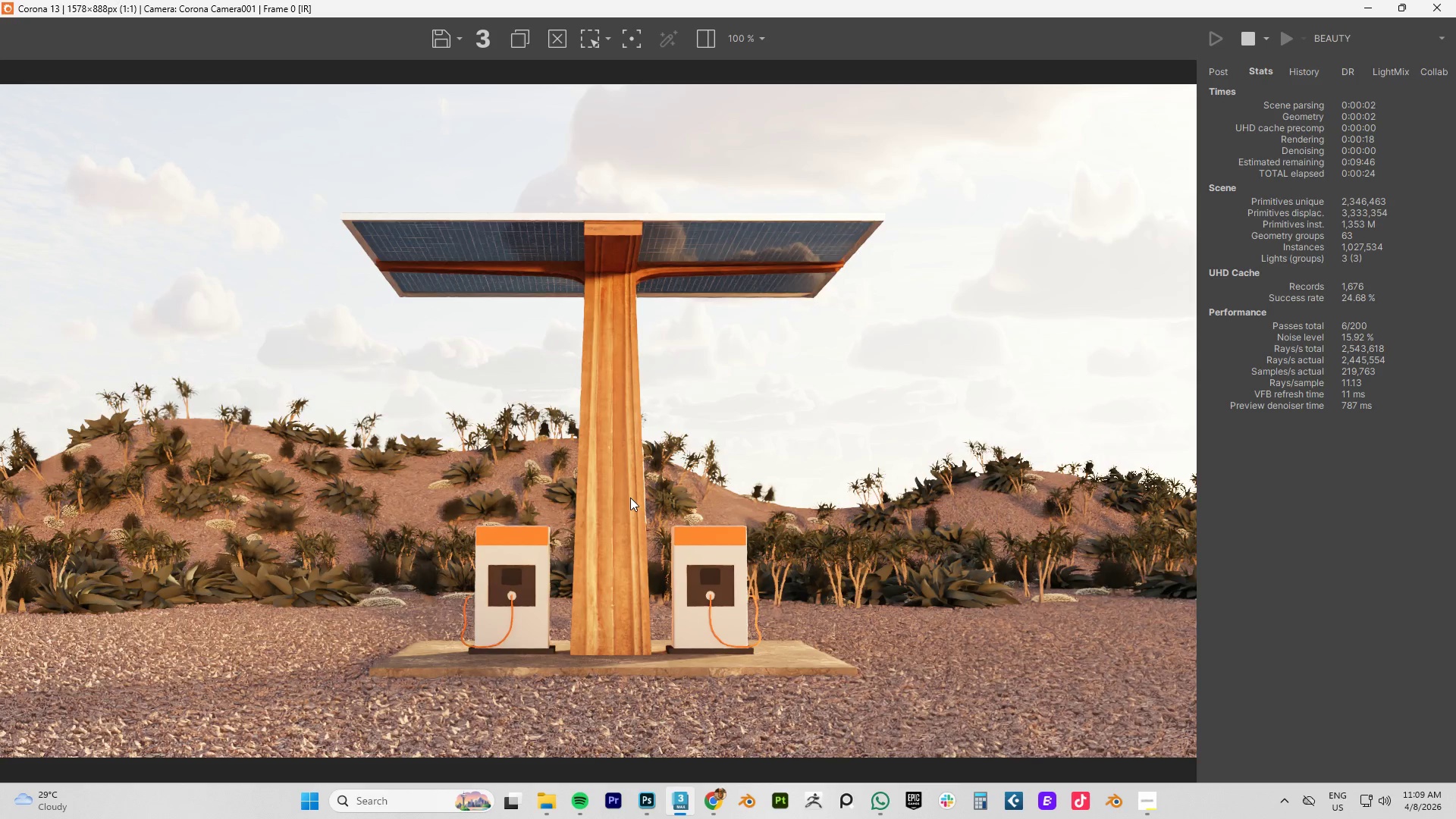 
scroll: coordinate [630, 497], scroll_direction: down, amount: 1.0
 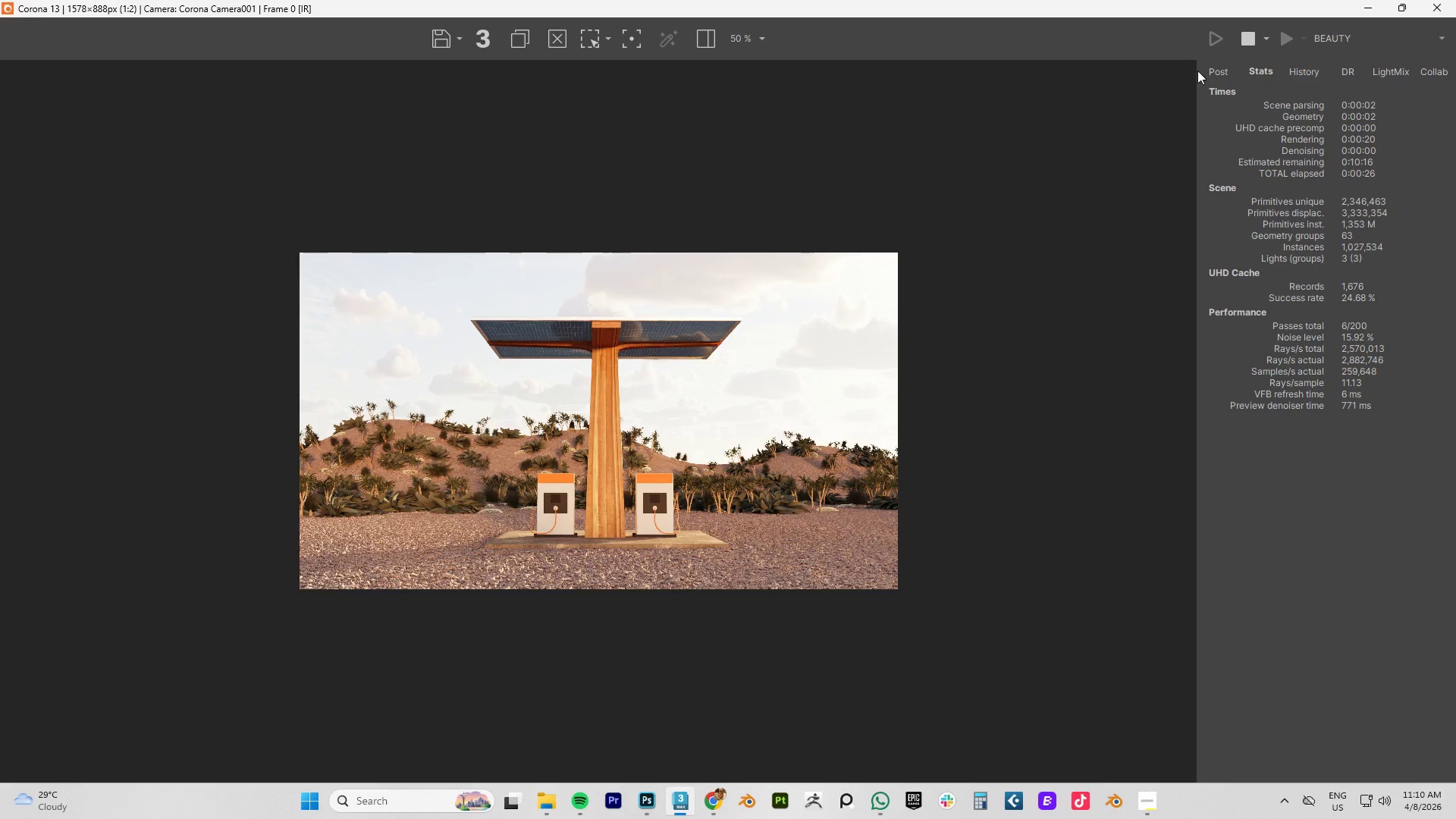 
left_click([1406, 11])
 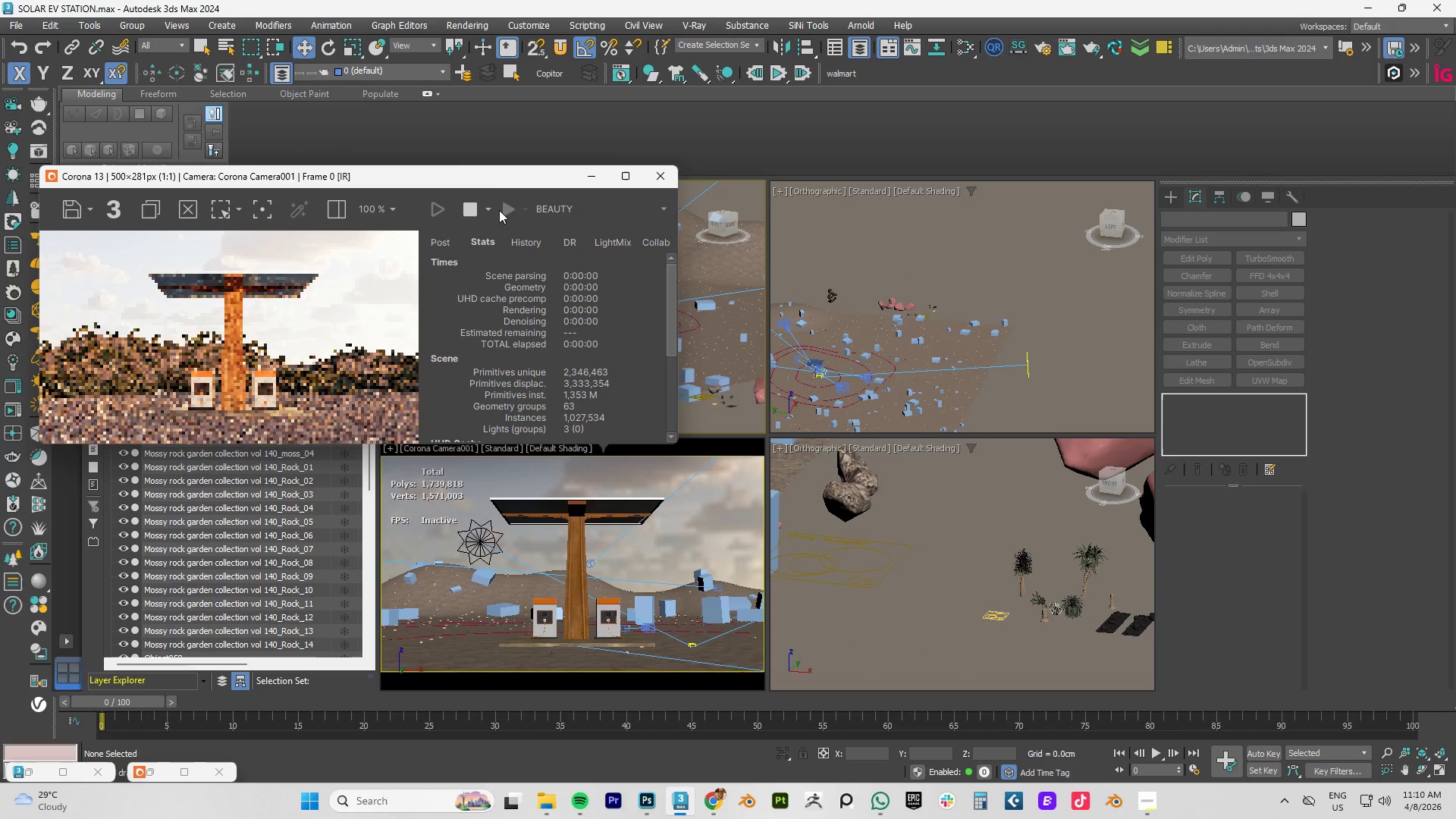 
left_click_drag(start_coordinate=[492, 181], to_coordinate=[513, 109])
 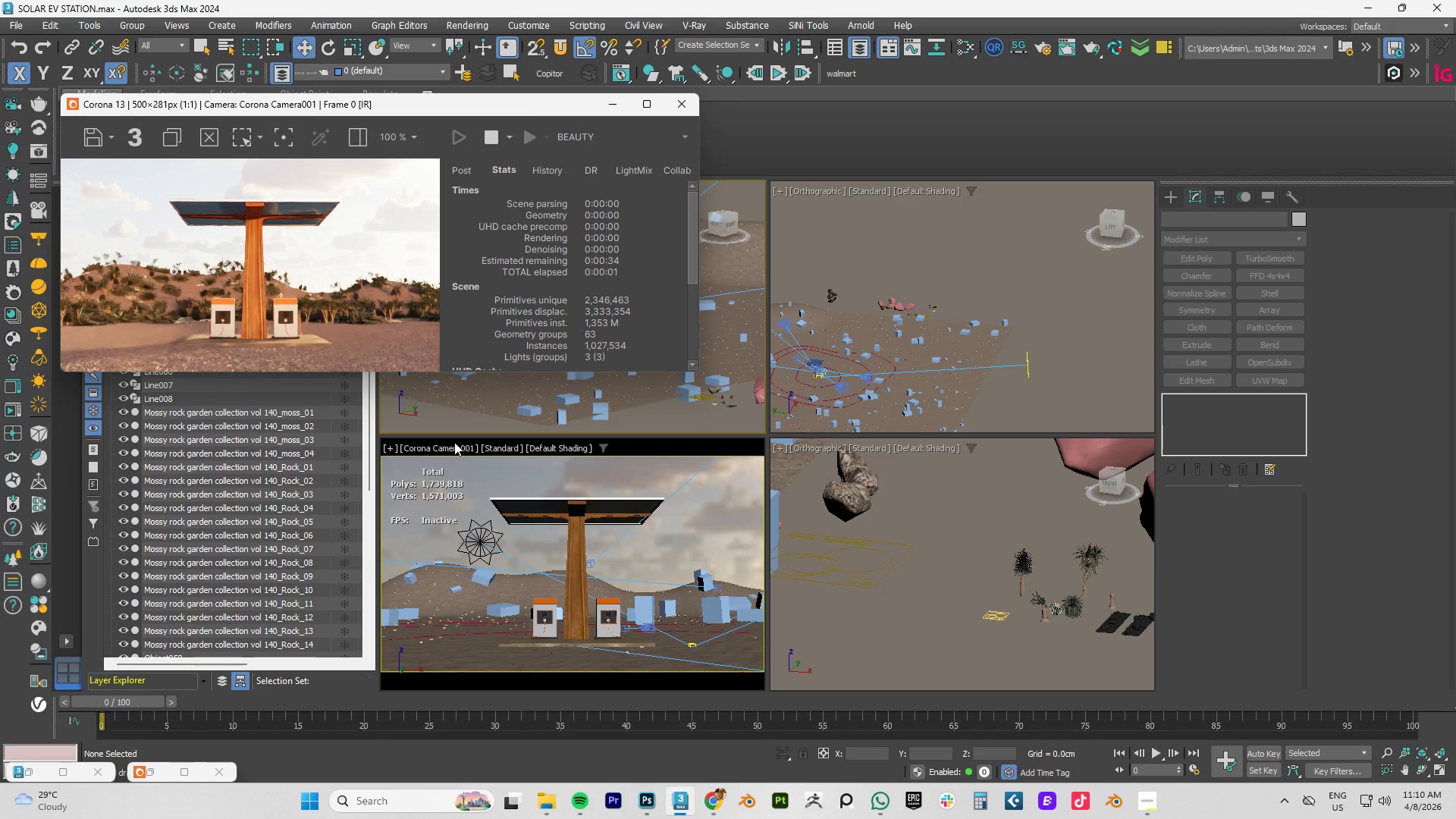 
left_click([441, 450])
 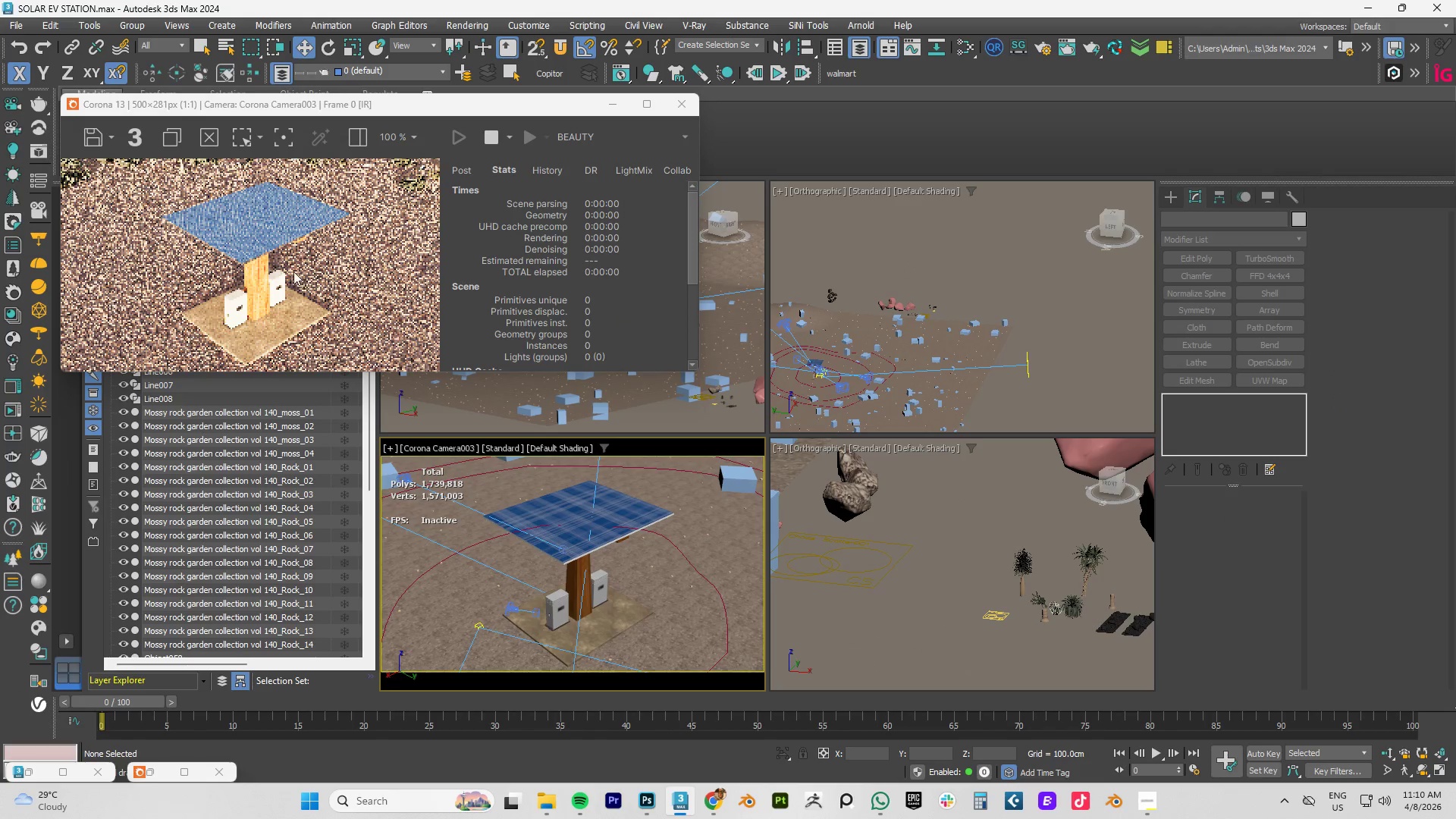 
scroll: coordinate [240, 259], scroll_direction: up, amount: 2.0
 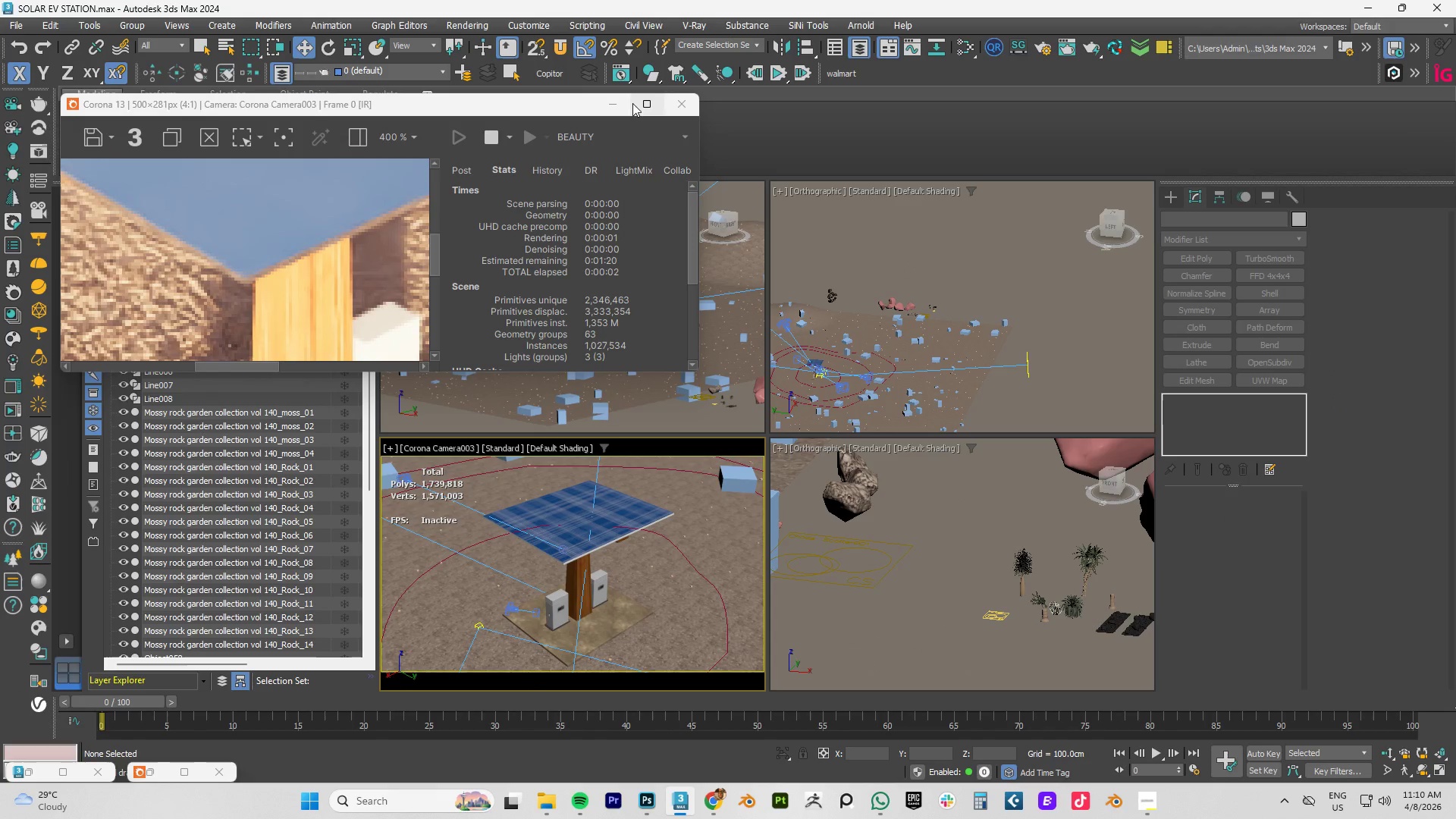 
left_click([637, 101])
 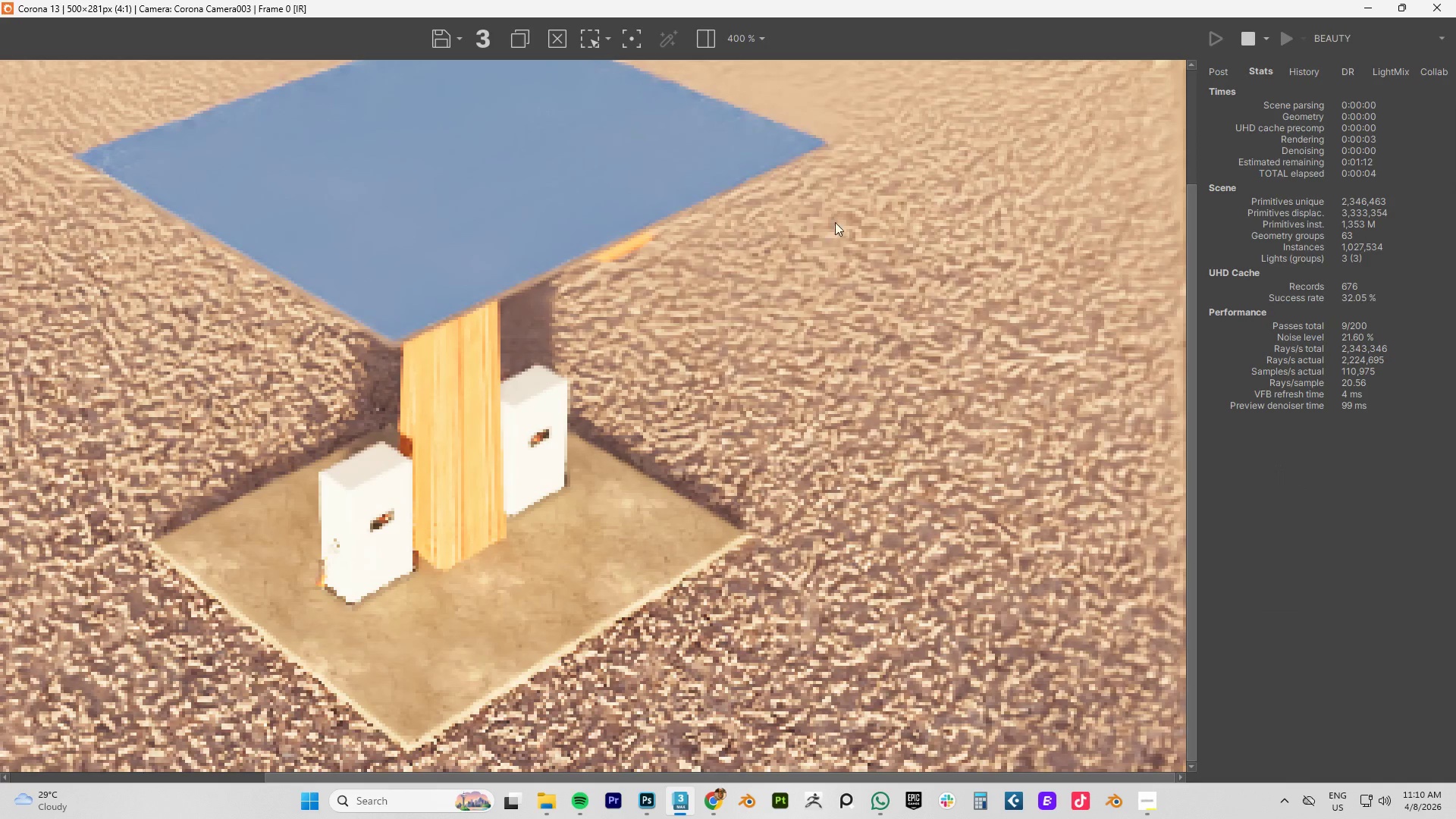 
scroll: coordinate [582, 249], scroll_direction: down, amount: 2.0
 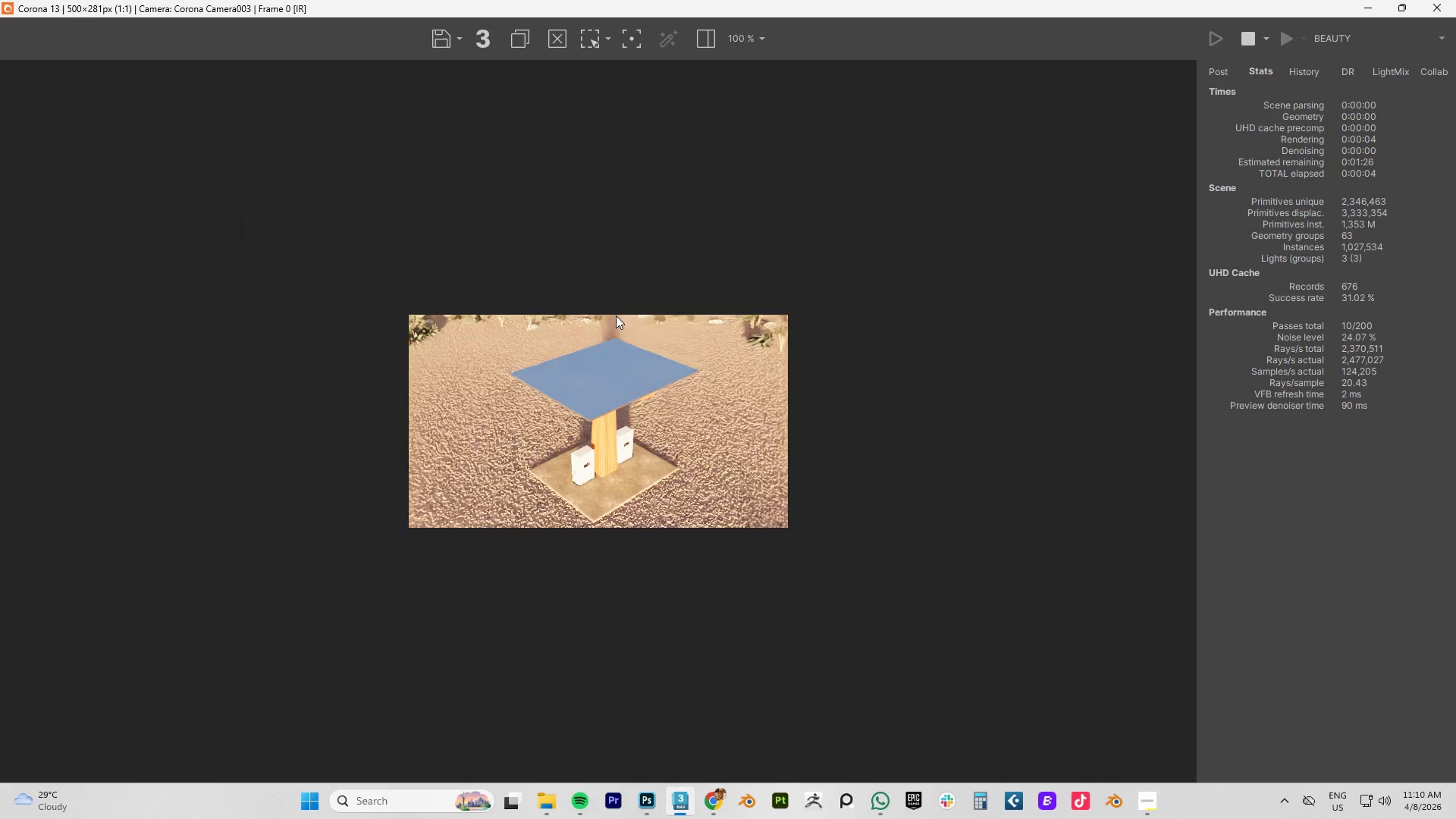 
scroll: coordinate [613, 364], scroll_direction: up, amount: 2.0
 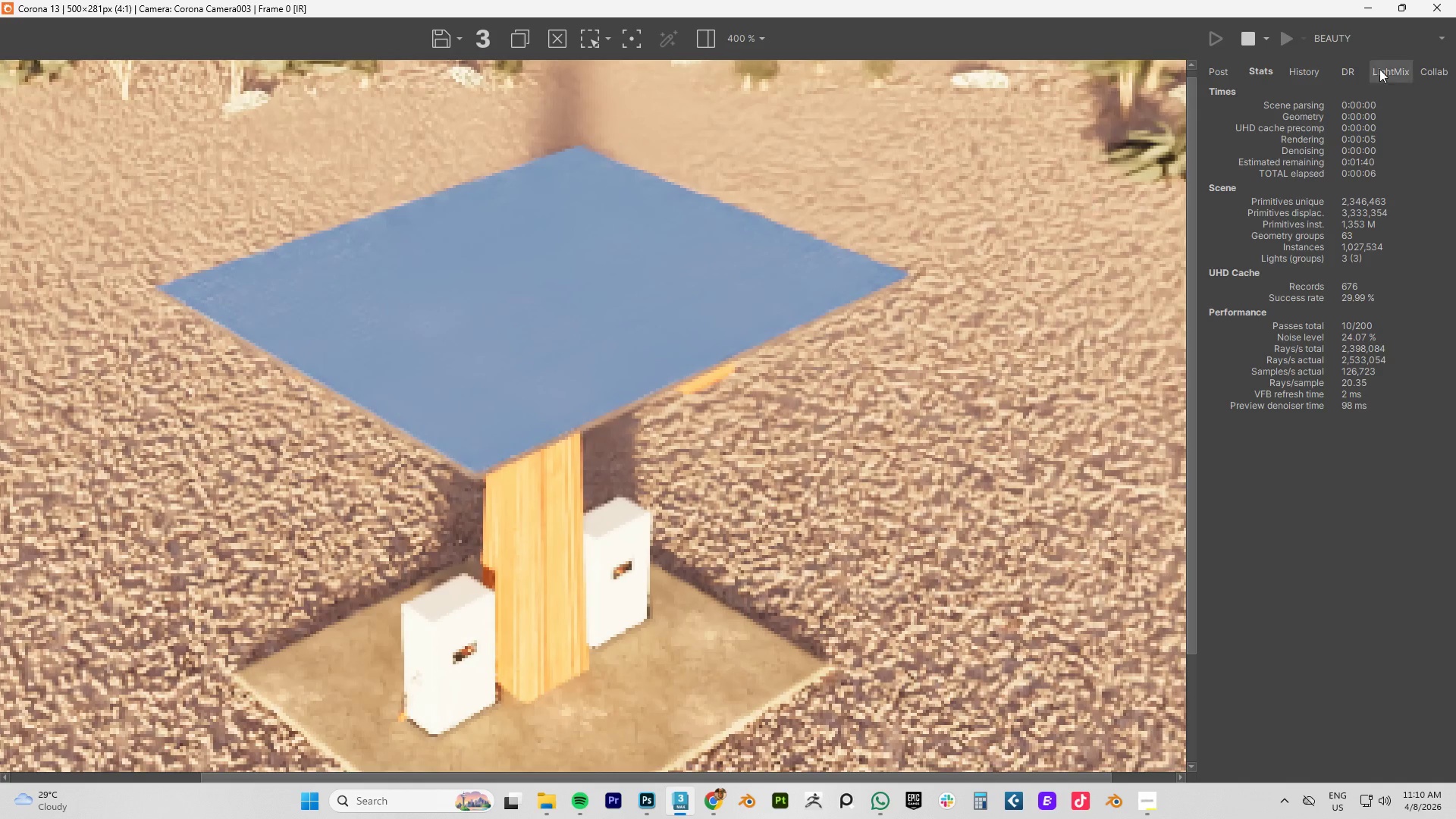 
left_click([1254, 42])
 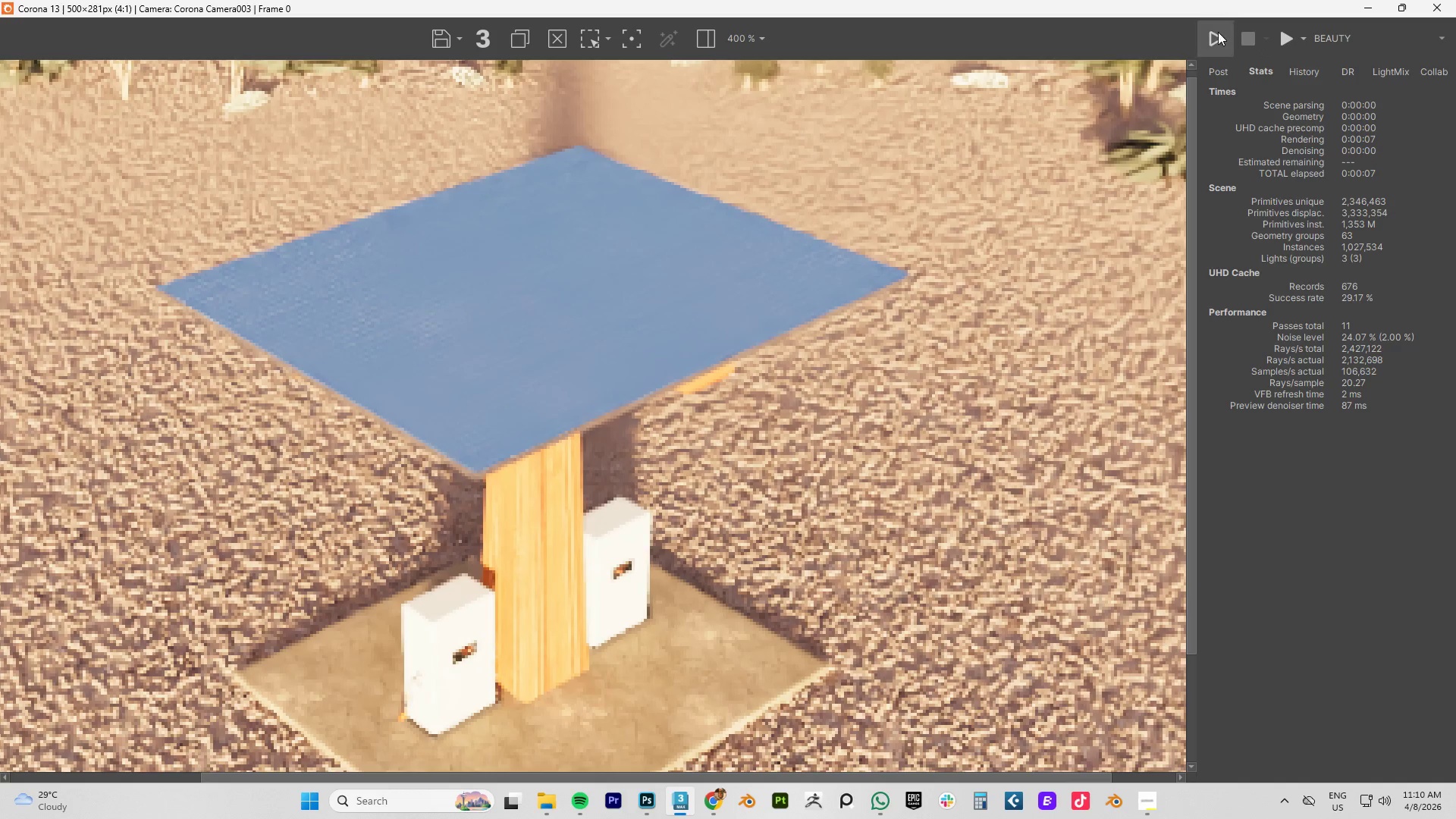 
left_click([1219, 33])
 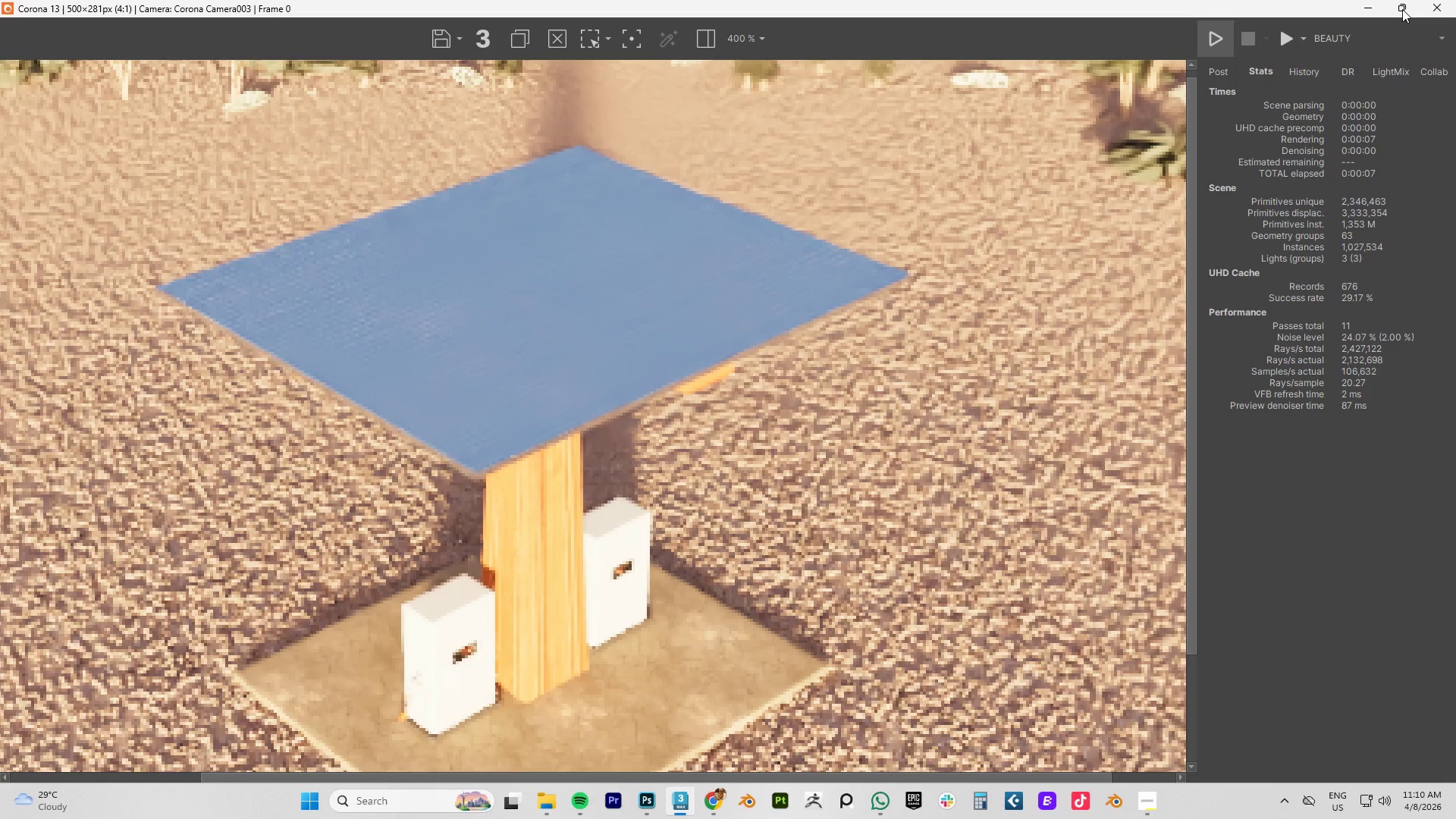 
scroll: coordinate [767, 303], scroll_direction: down, amount: 2.0
 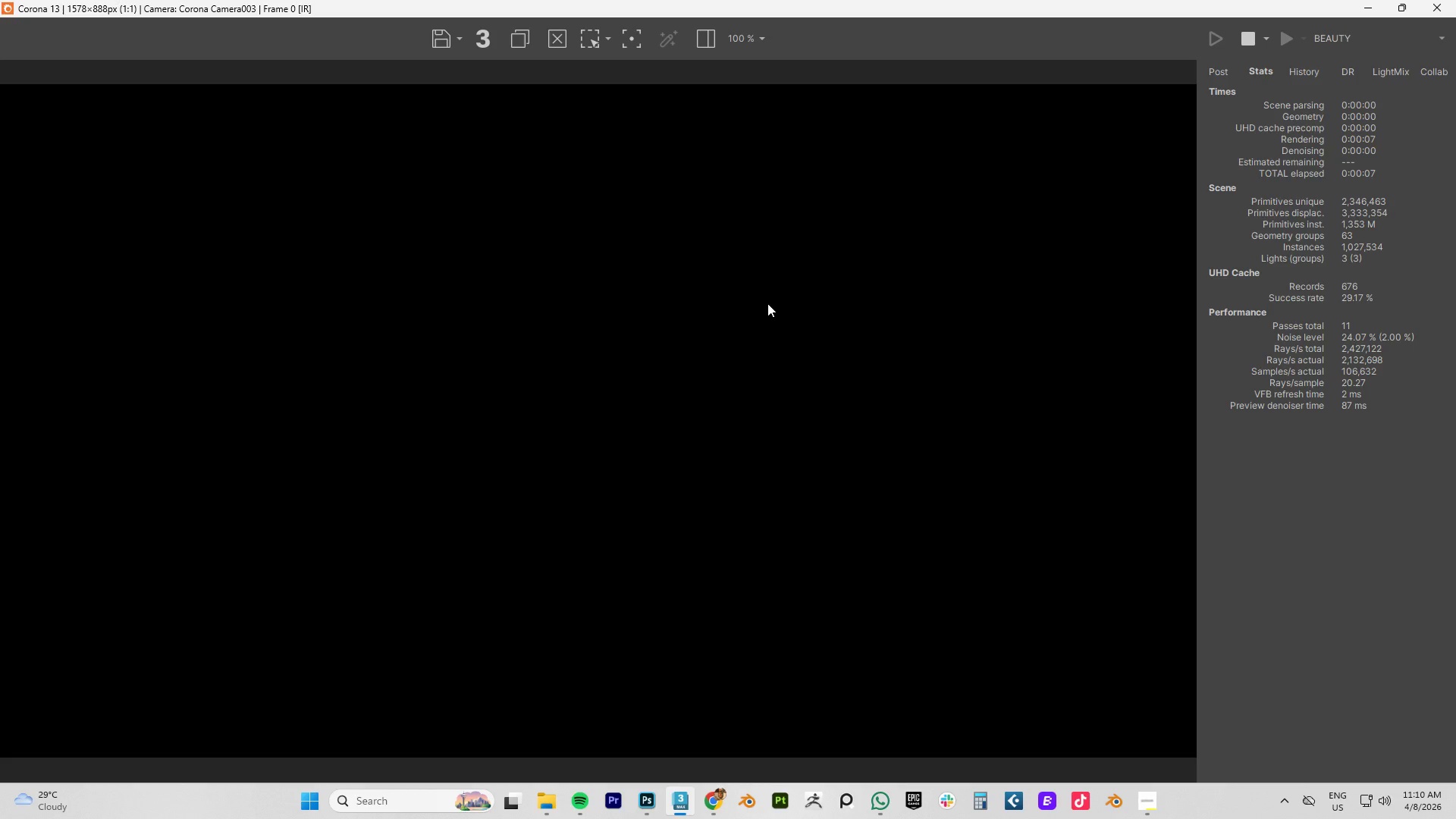 
scroll: coordinate [767, 303], scroll_direction: up, amount: 1.0
 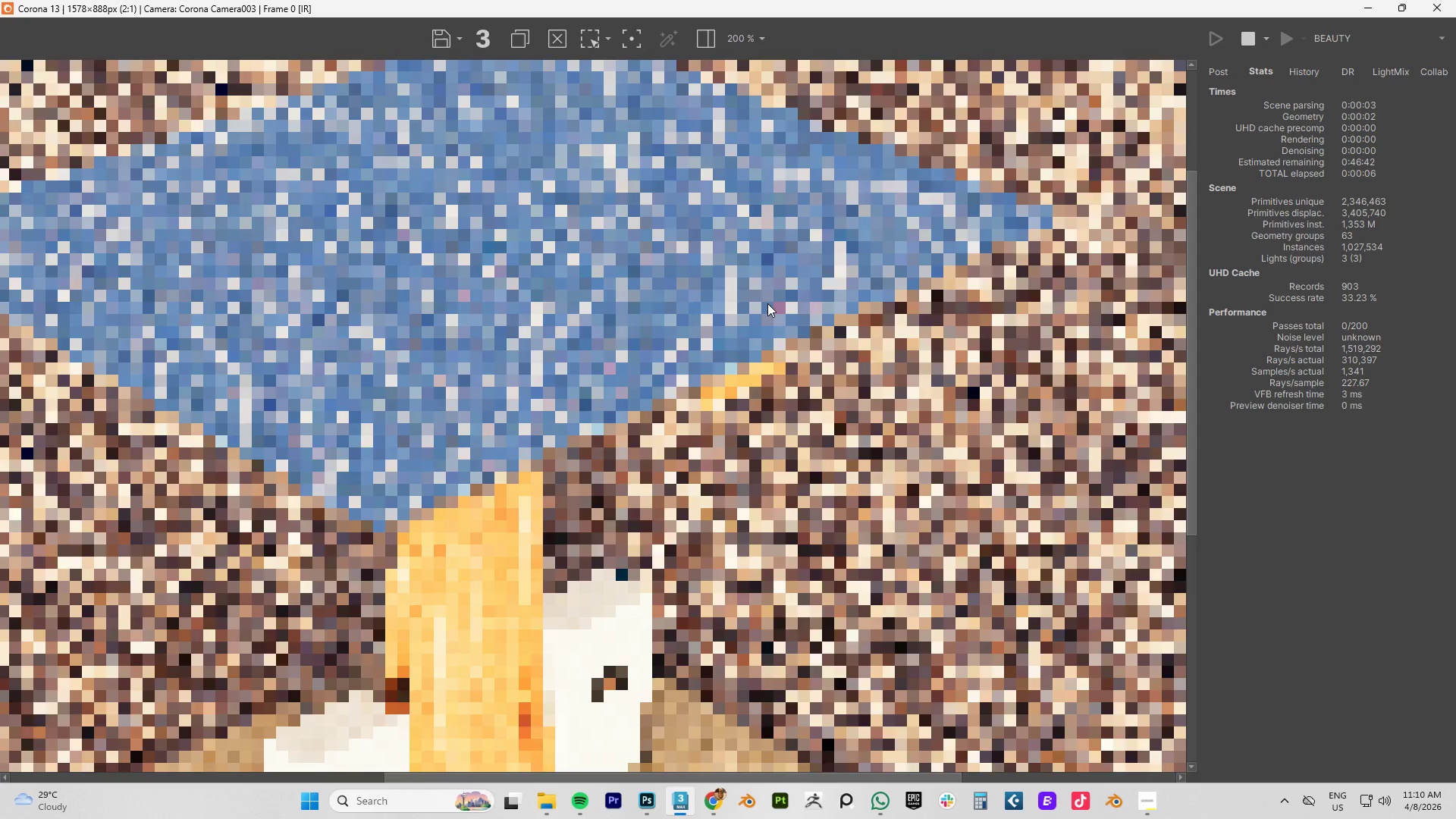 
scroll: coordinate [767, 303], scroll_direction: down, amount: 1.0
 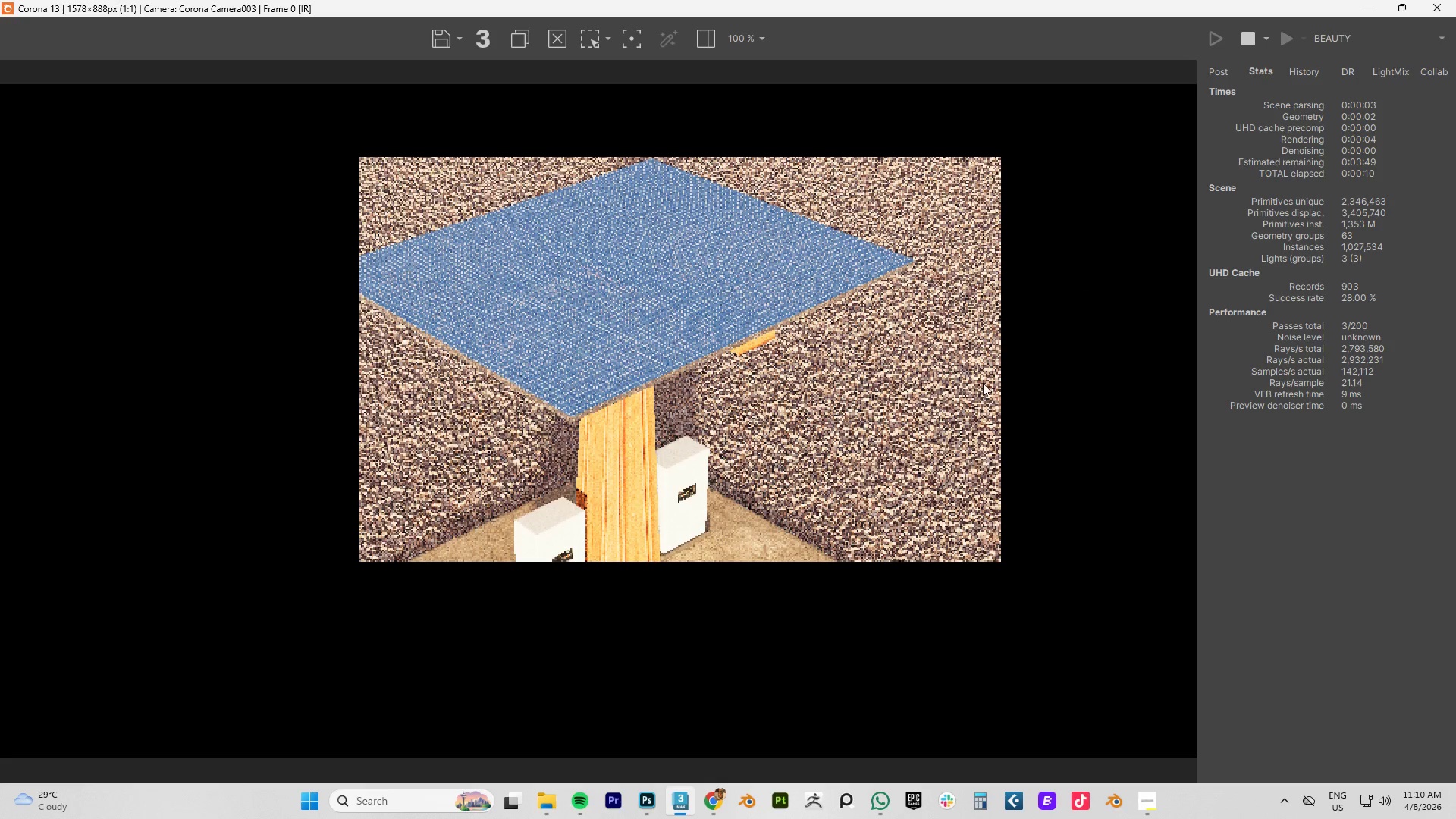 
scroll: coordinate [644, 255], scroll_direction: none, amount: 0.0
 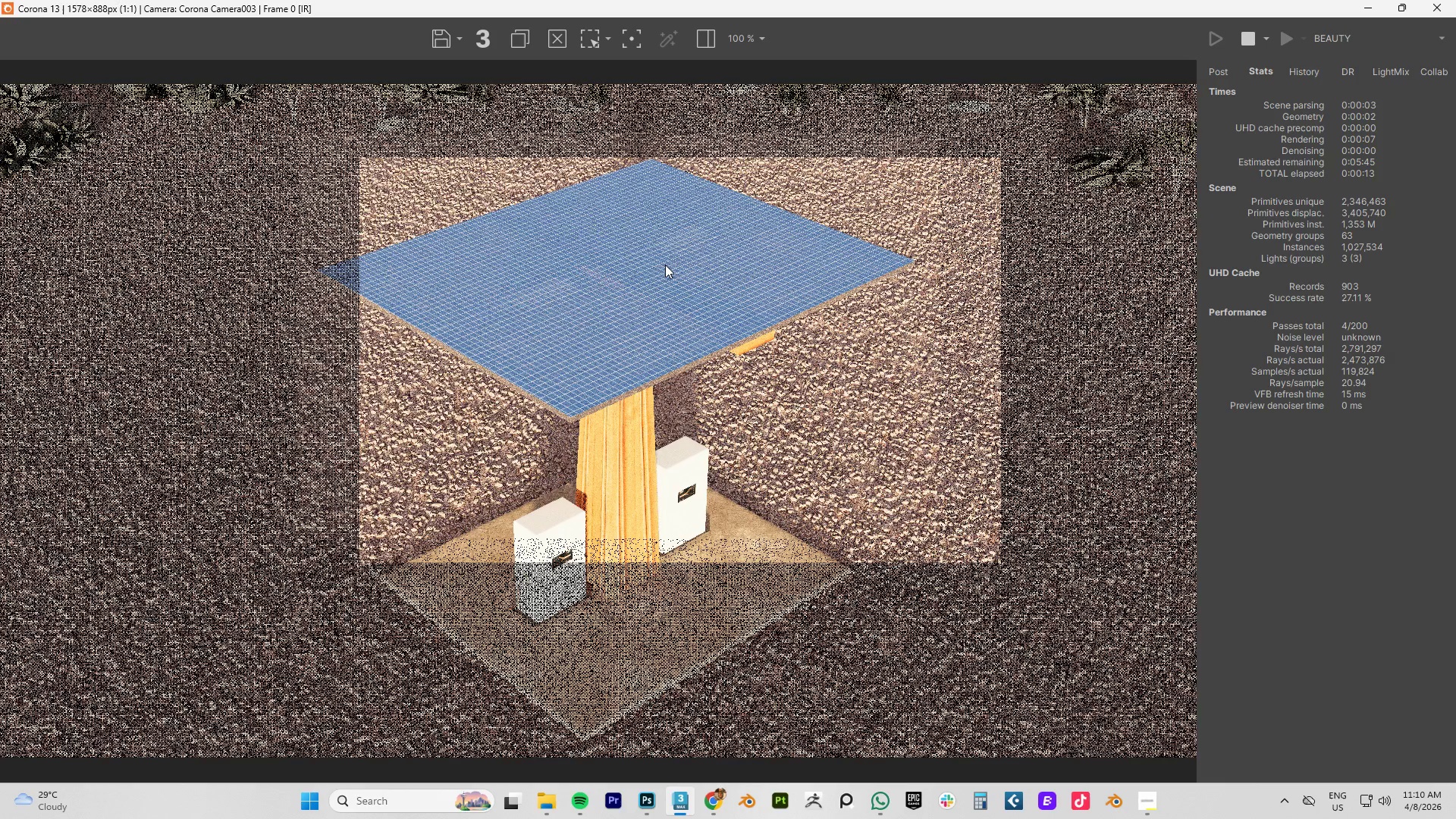 
middle_click([675, 265])
 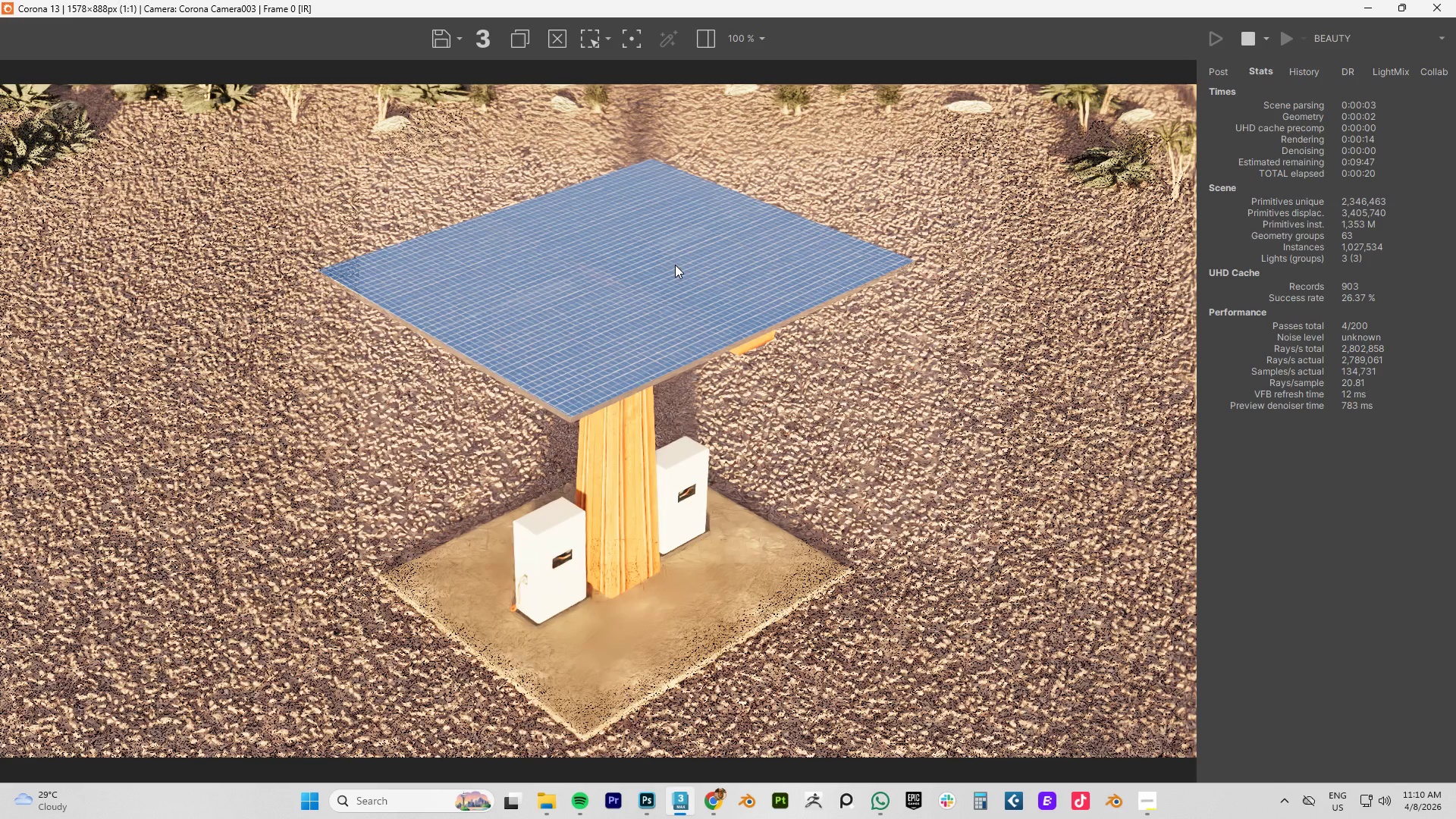 
wait(11.73)
 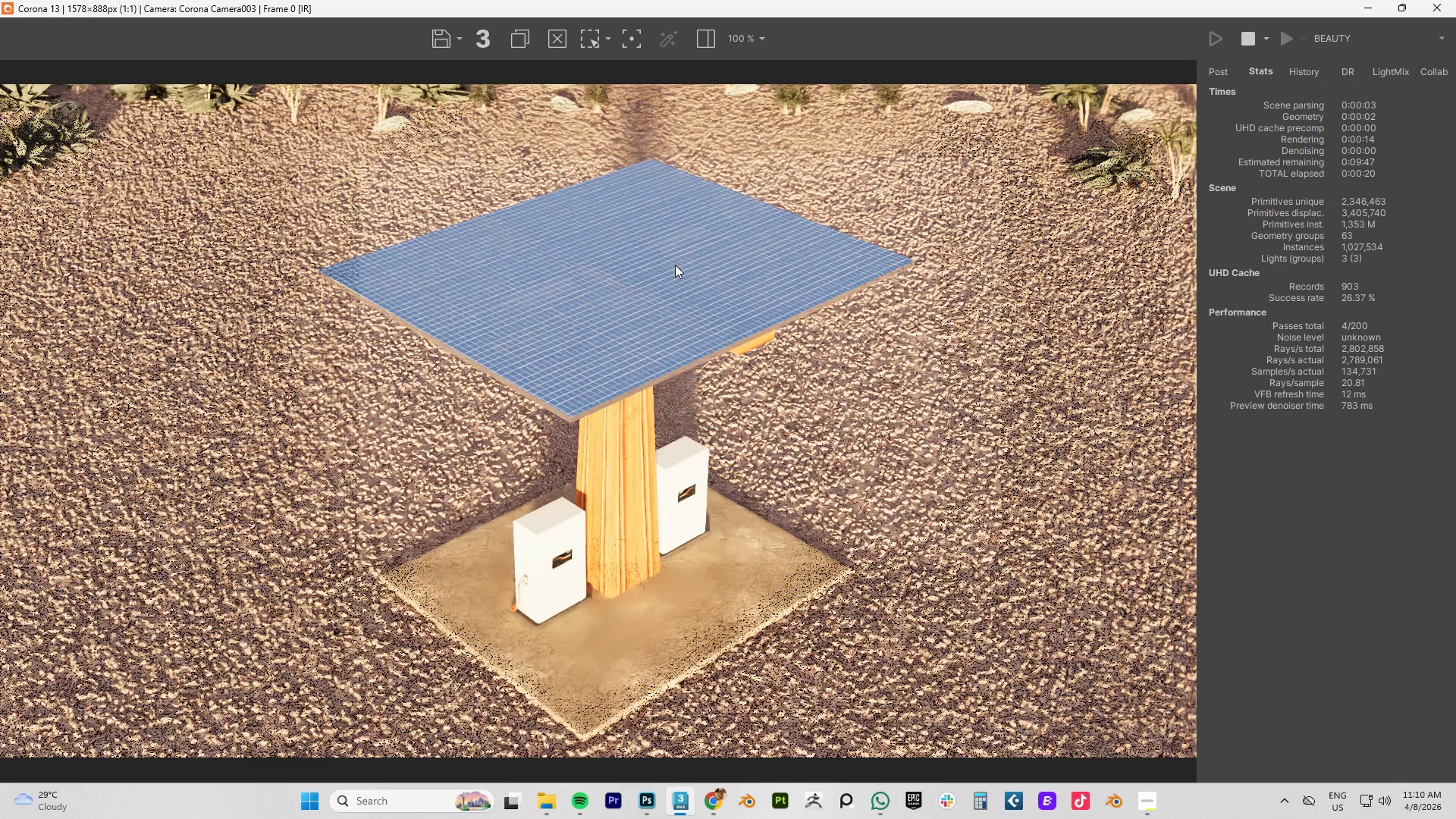 
scroll: coordinate [583, 434], scroll_direction: up, amount: 2.0
 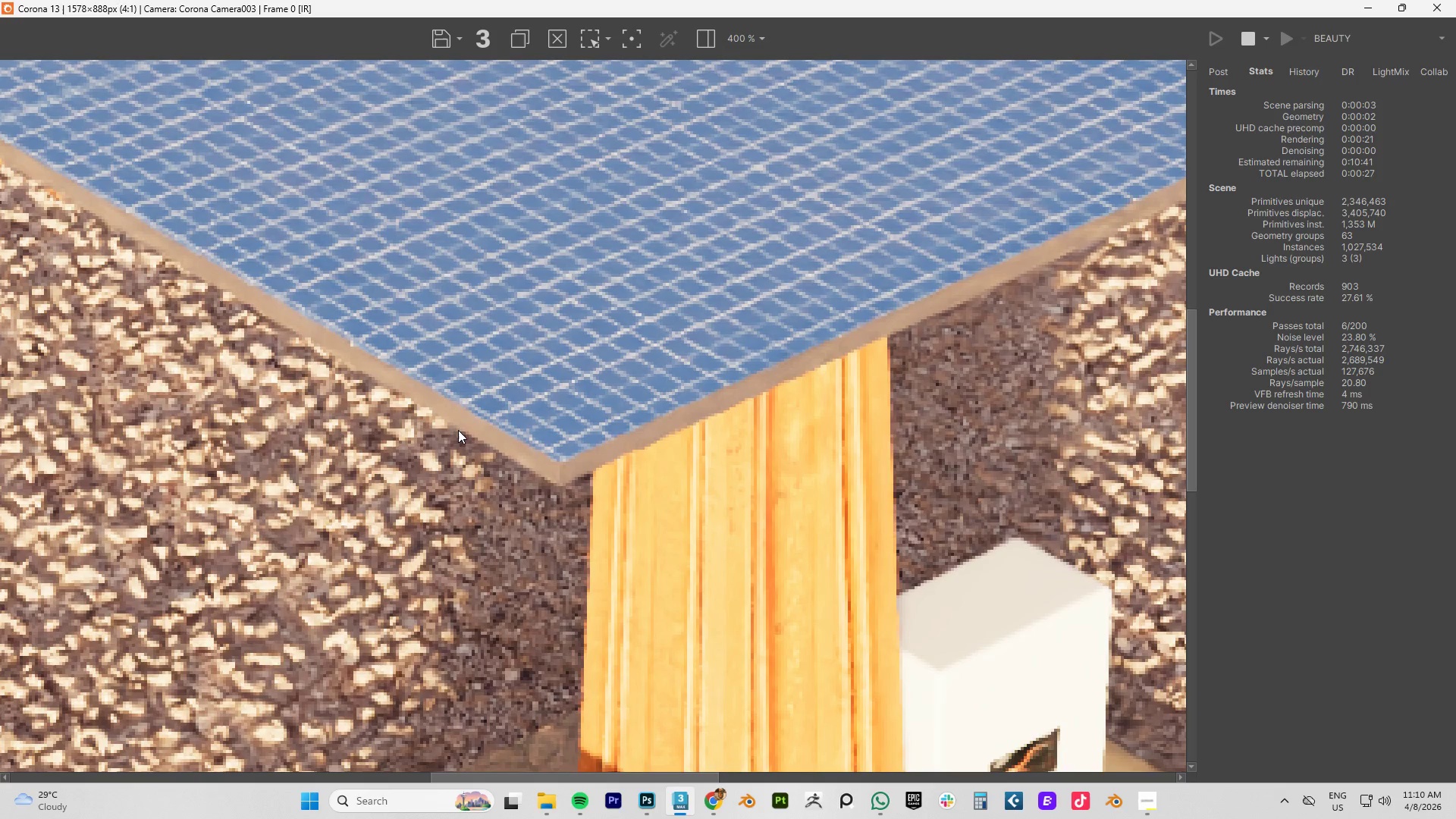 
scroll: coordinate [714, 453], scroll_direction: down, amount: 3.0
 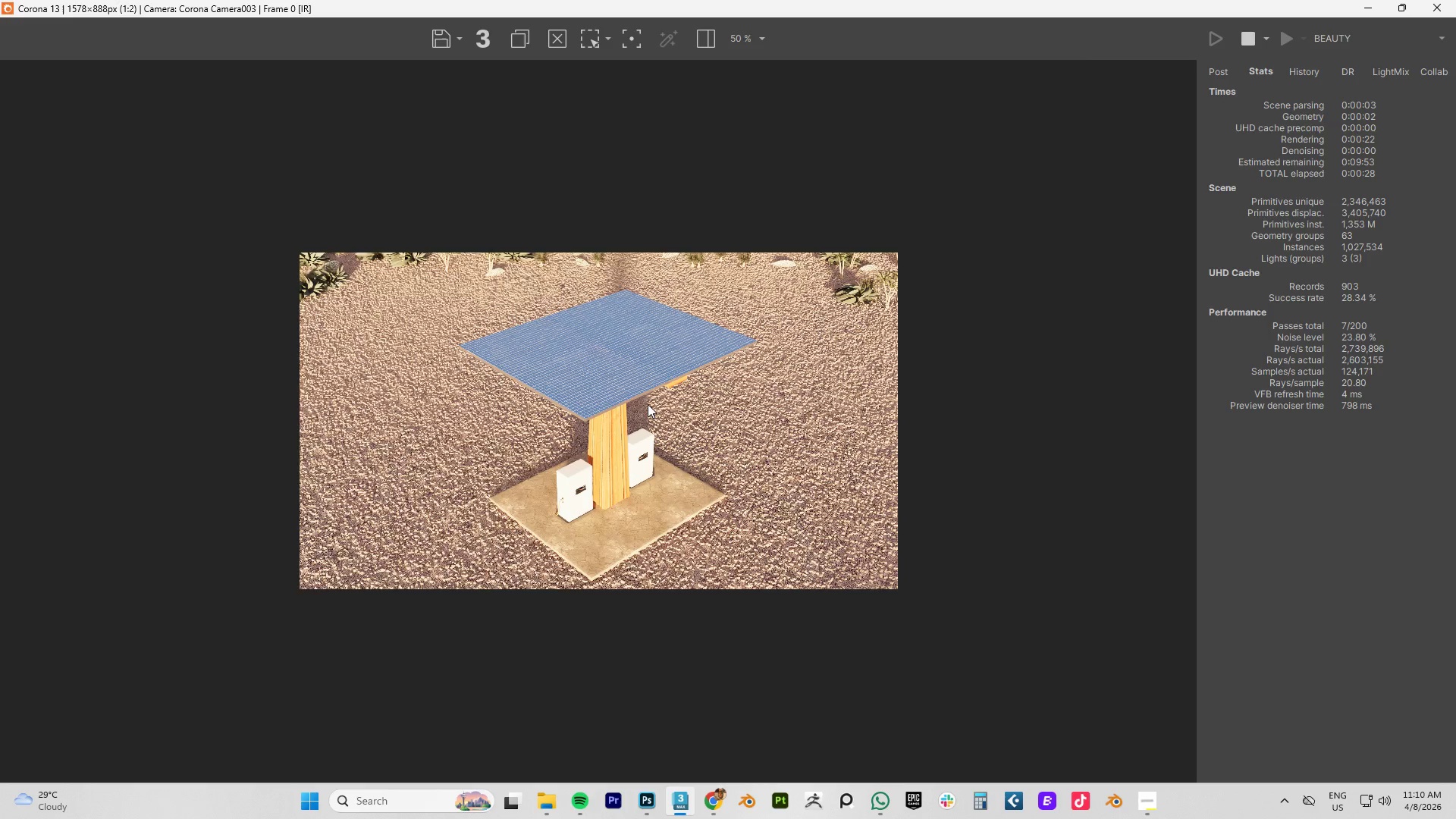 
scroll: coordinate [648, 404], scroll_direction: up, amount: 1.0
 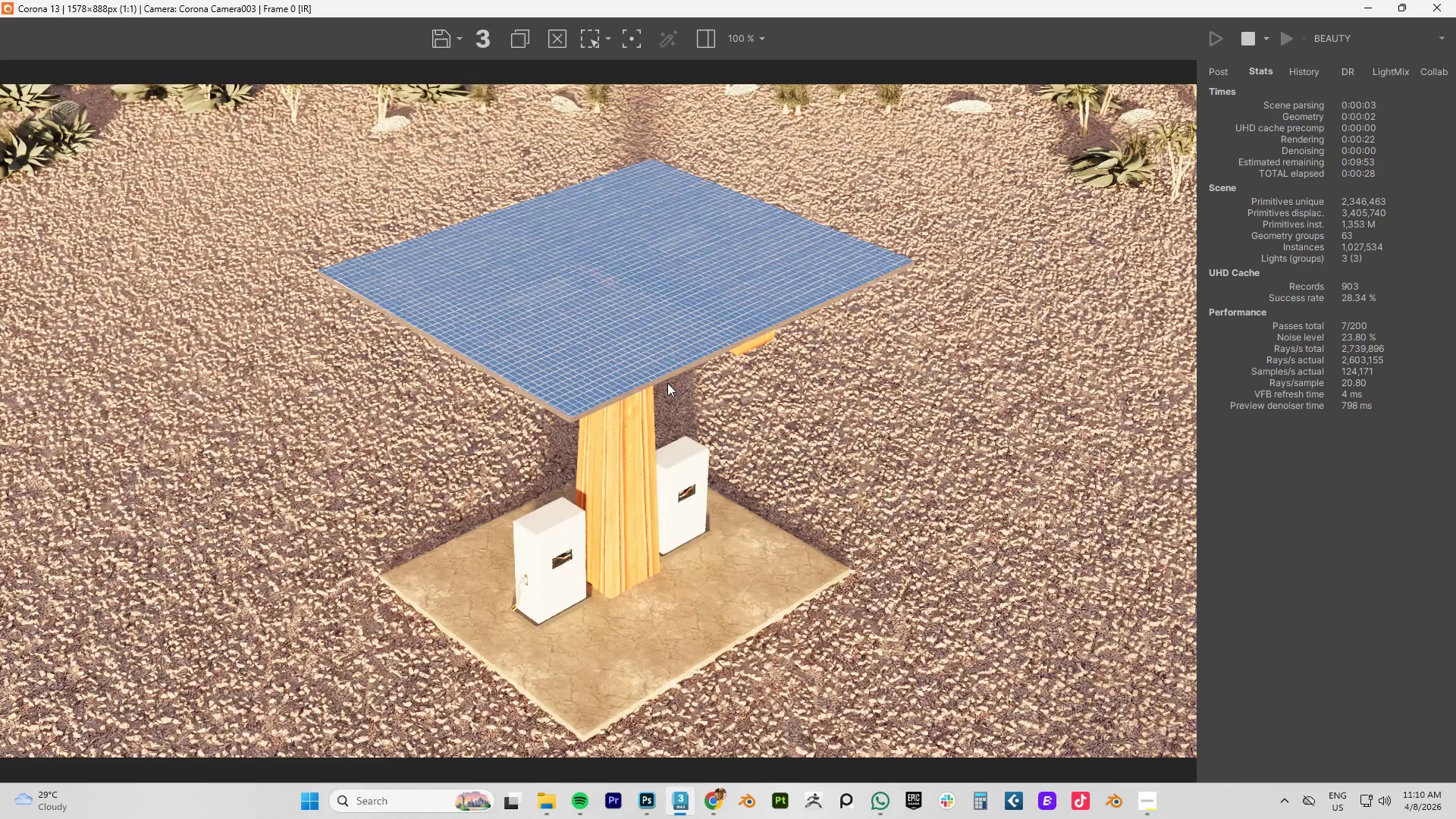 
scroll: coordinate [667, 383], scroll_direction: down, amount: 1.0
 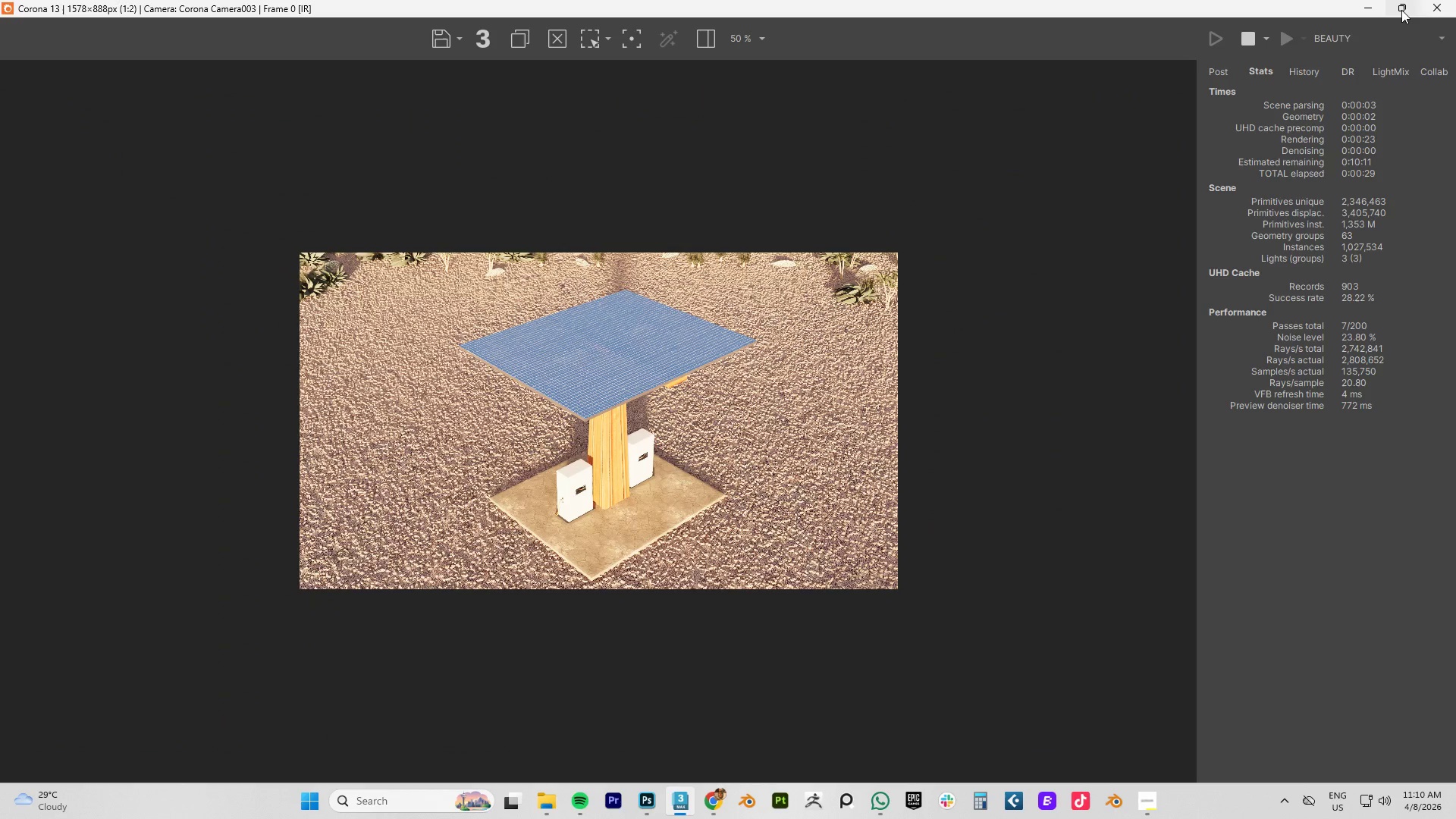 
left_click([1402, 10])
 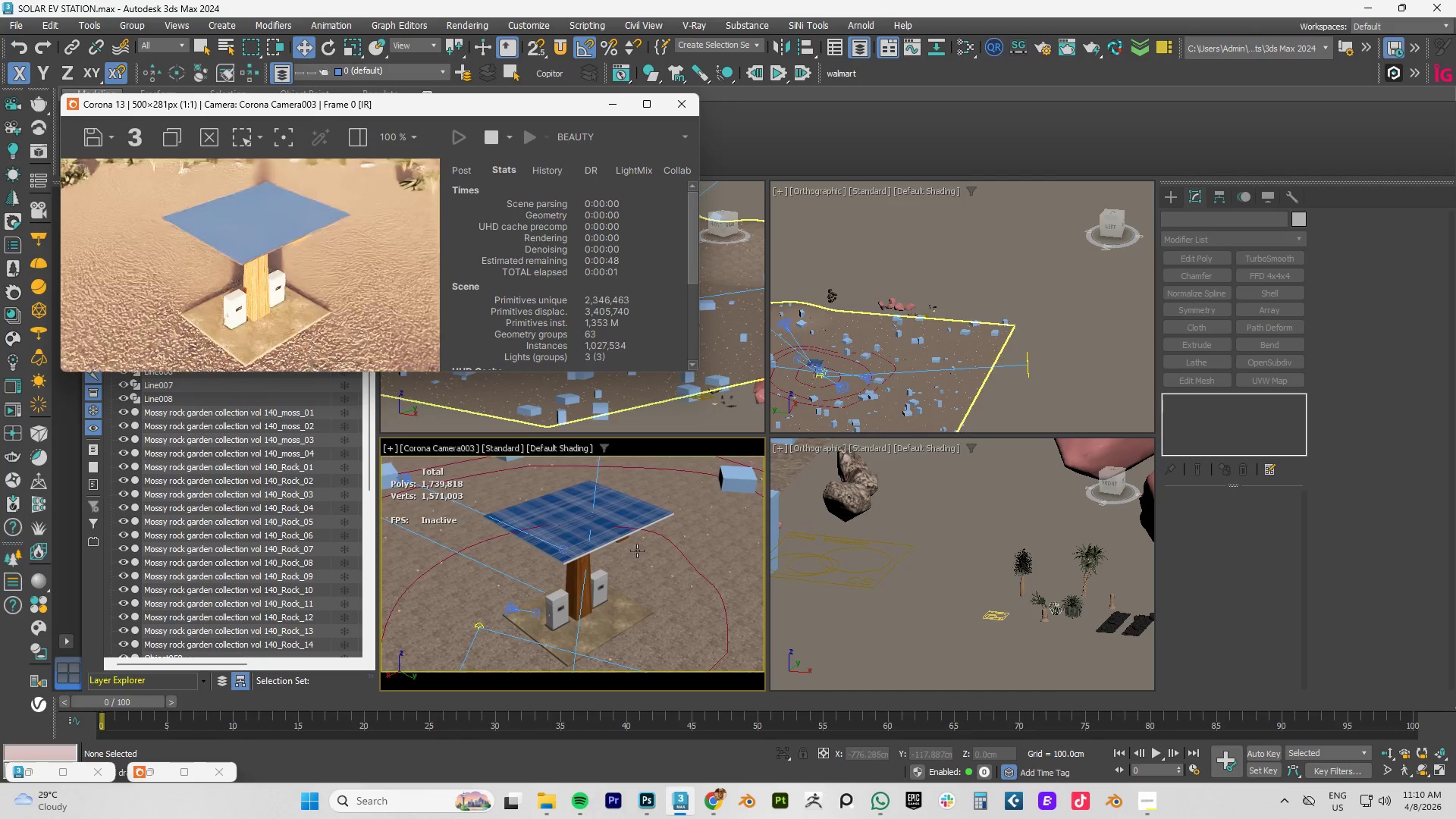 
scroll: coordinate [609, 541], scroll_direction: down, amount: 2.0
 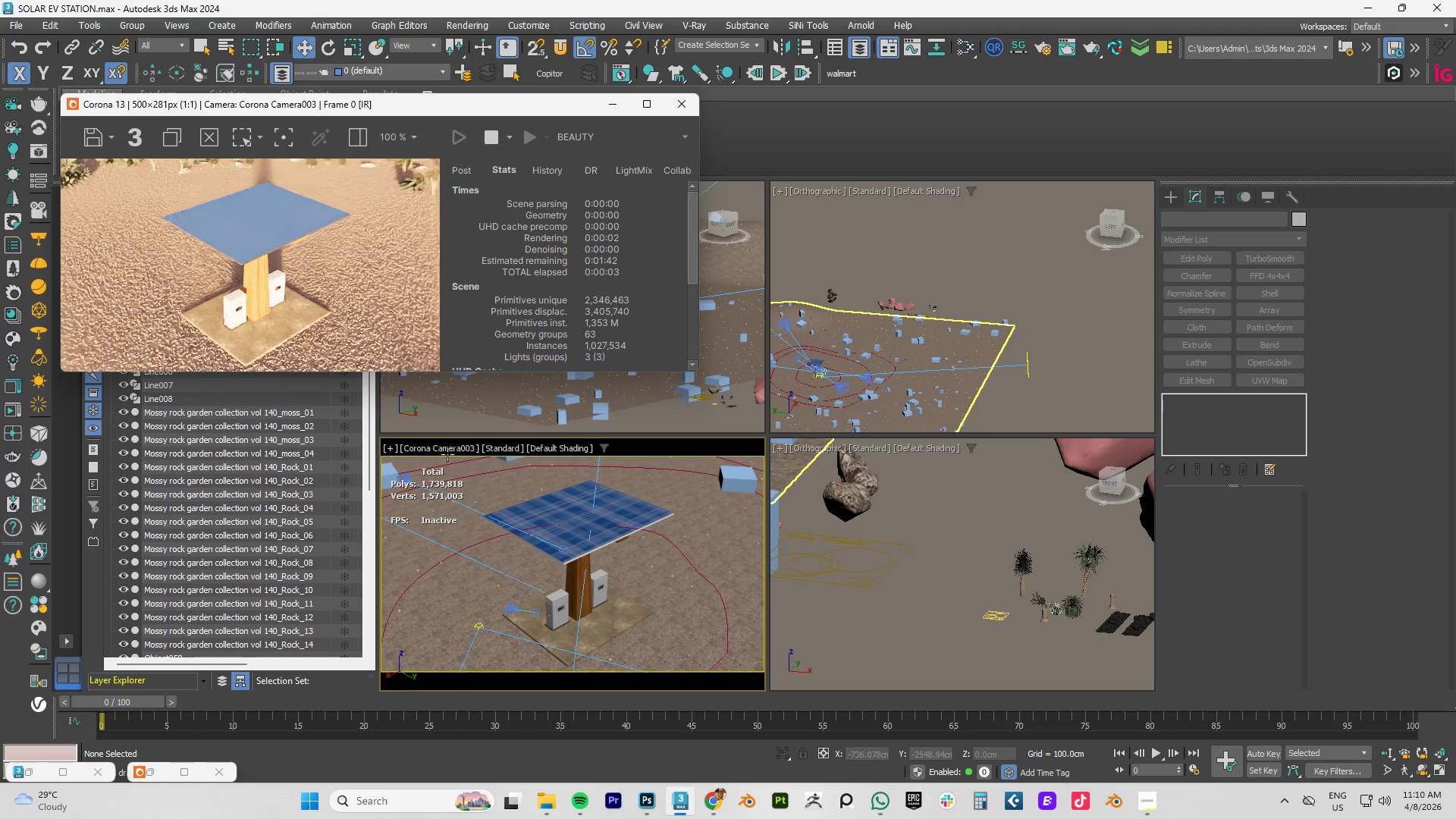 
left_click([448, 453])
 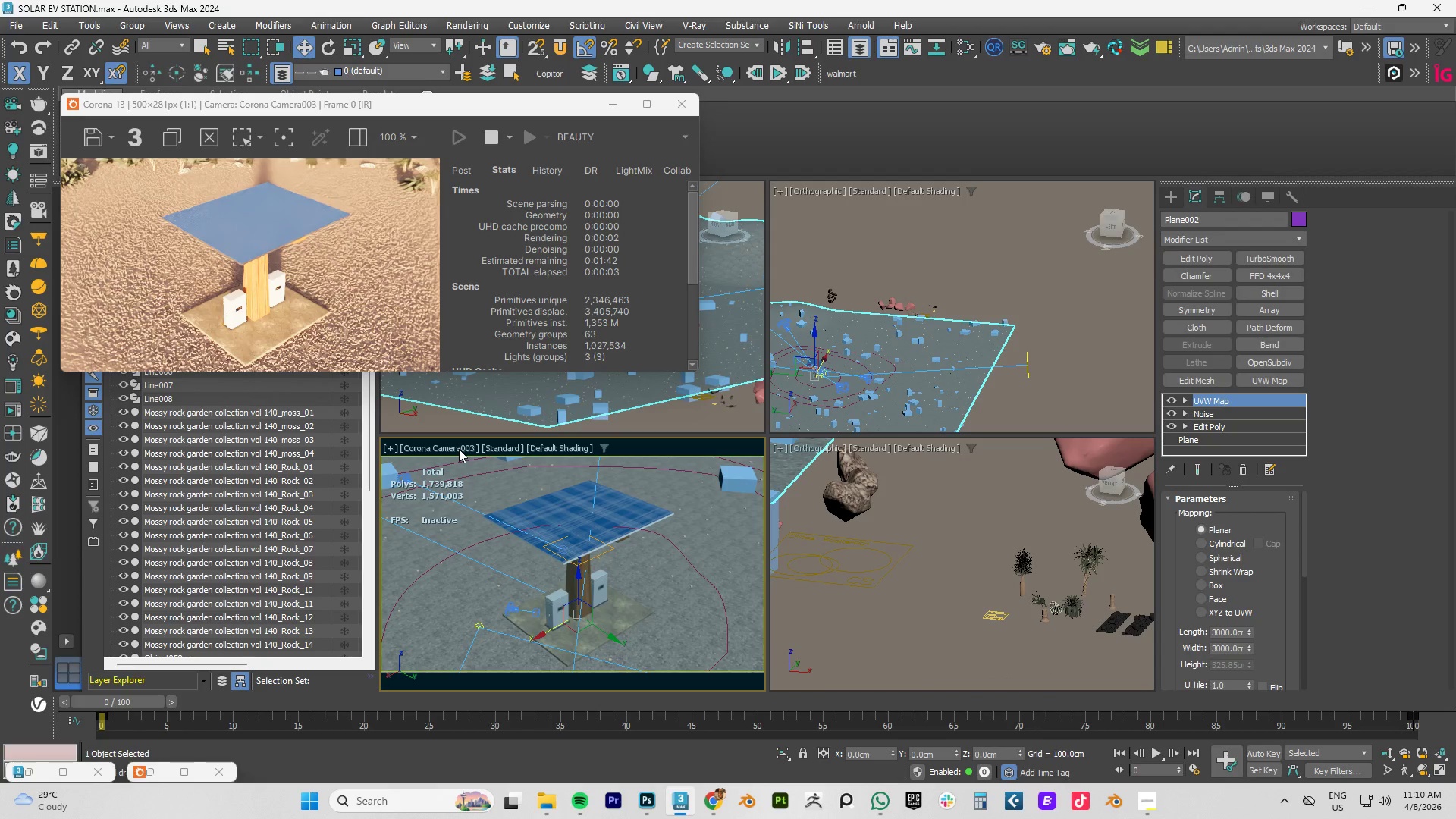 
left_click([459, 449])
 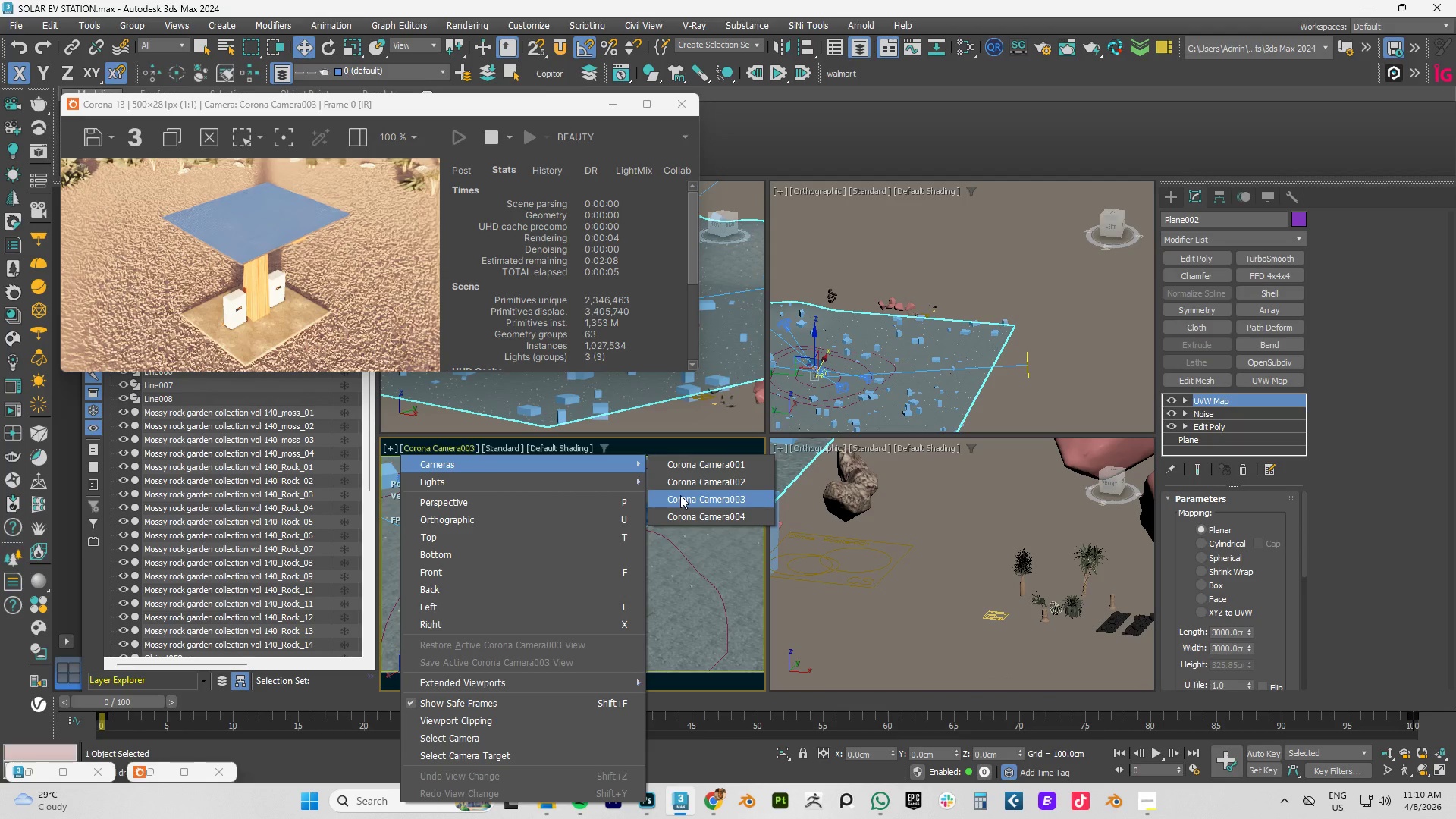 
left_click([680, 495])
 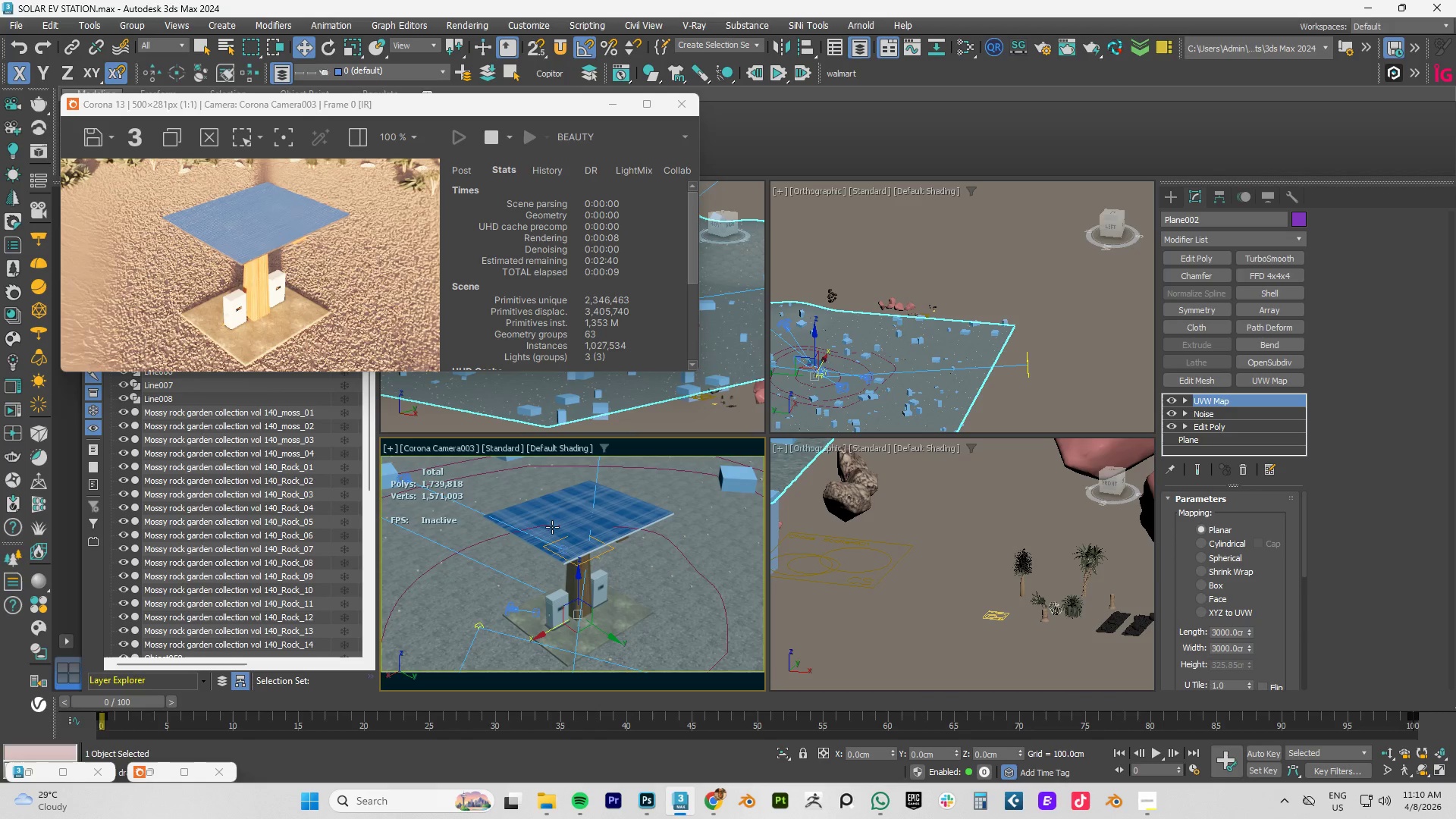 
left_click([457, 448])
 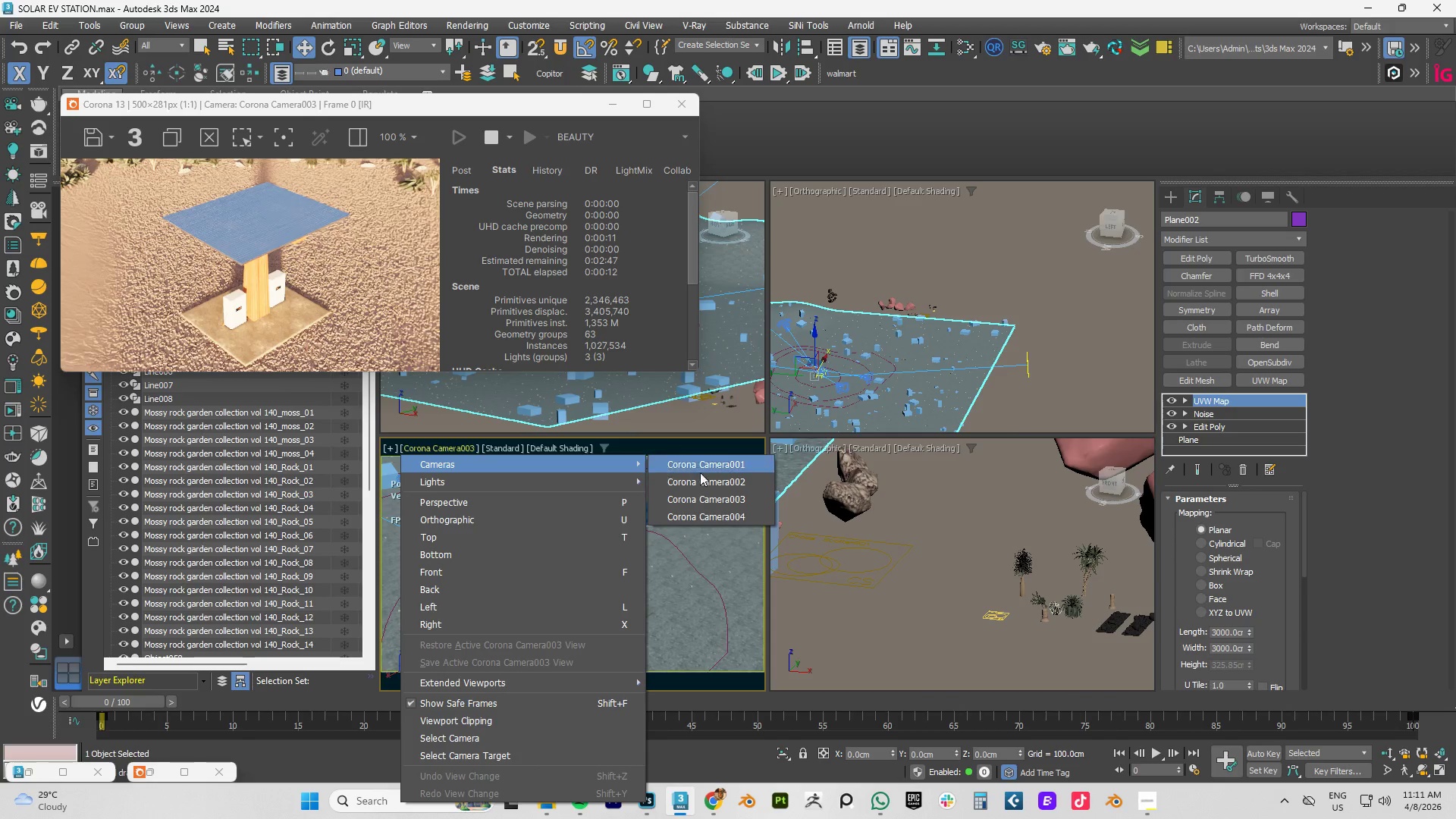 
left_click([720, 483])
 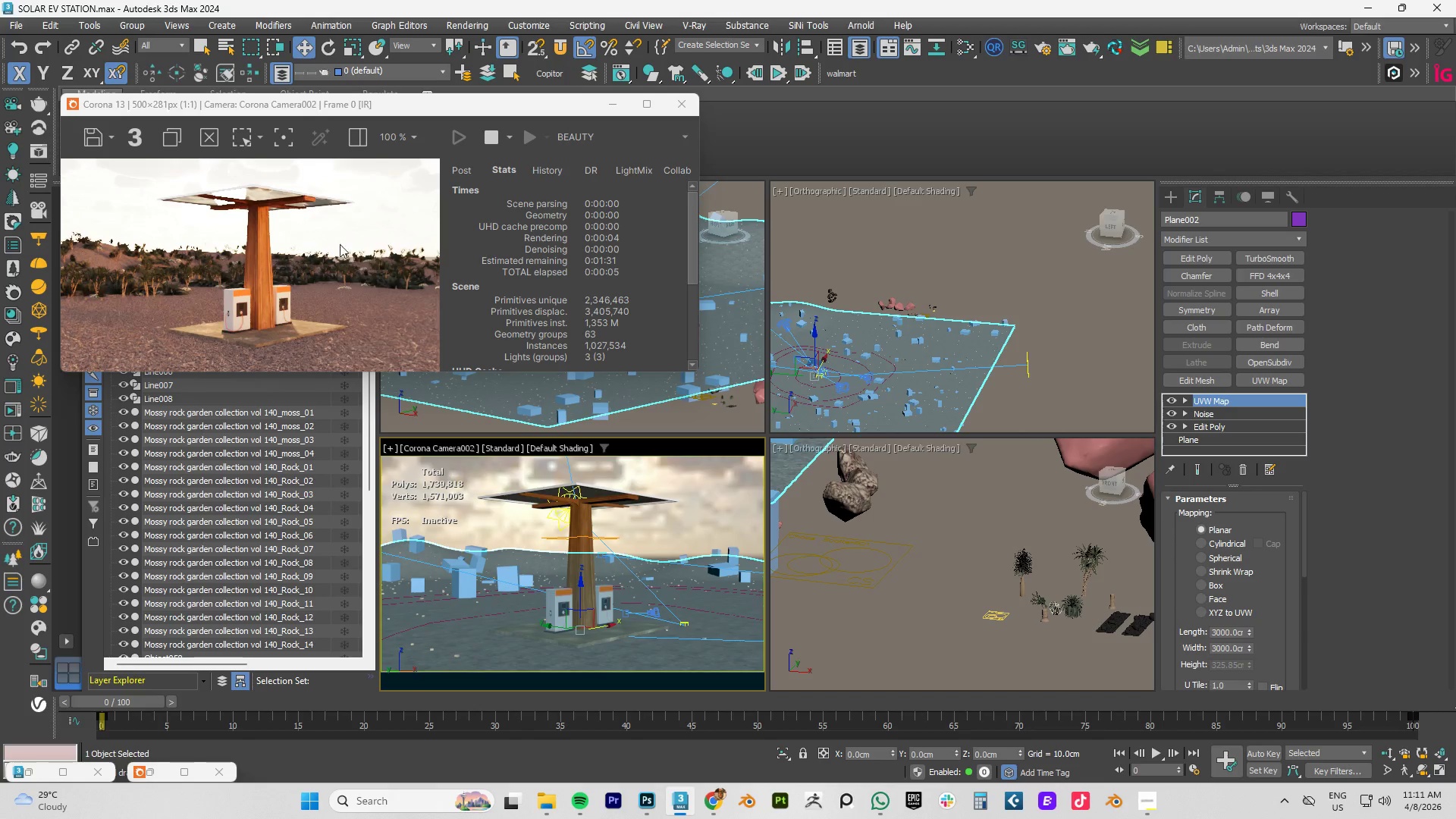 
wait(7.11)
 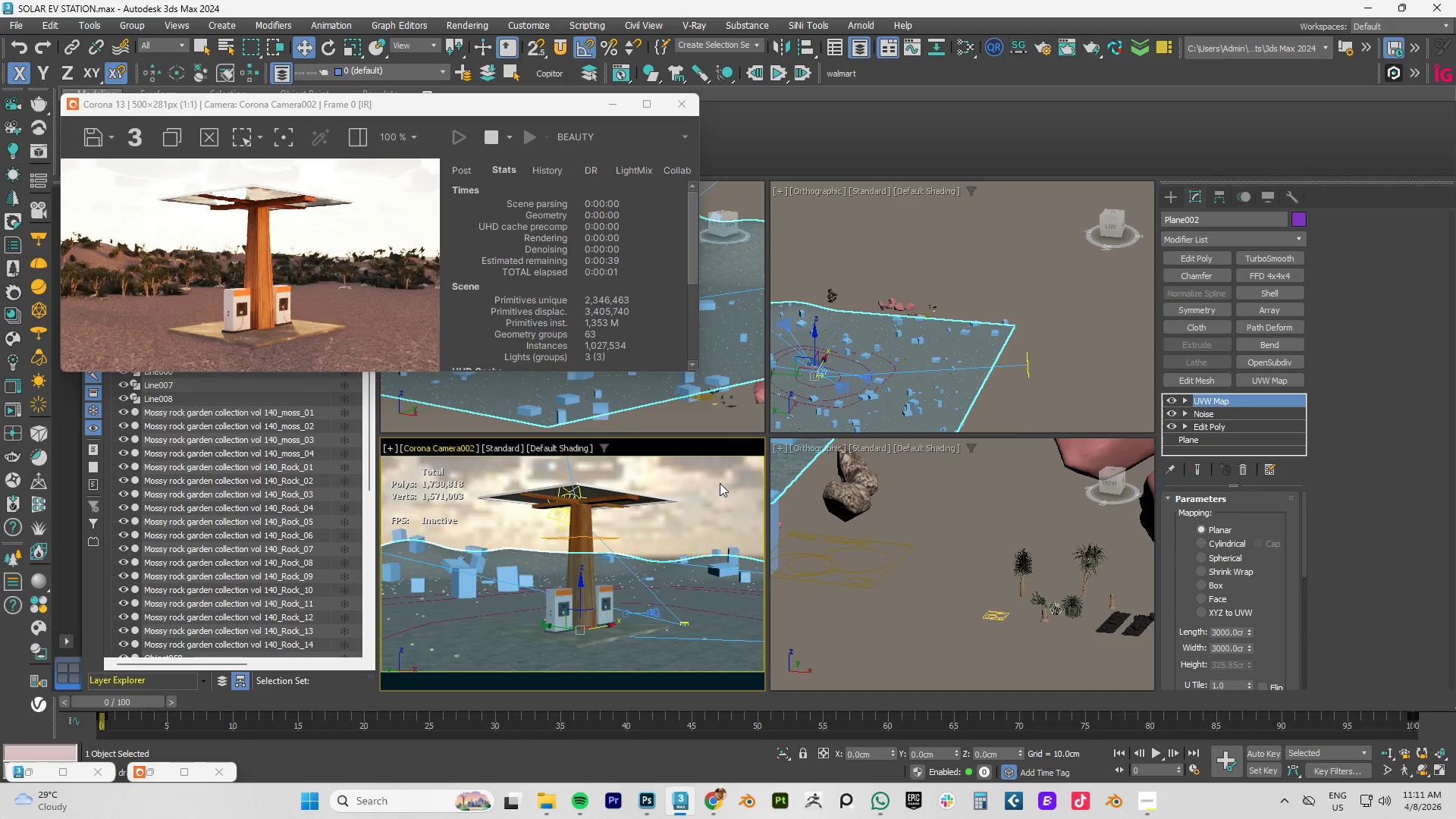 
scroll: coordinate [833, 345], scroll_direction: down, amount: 1.0
 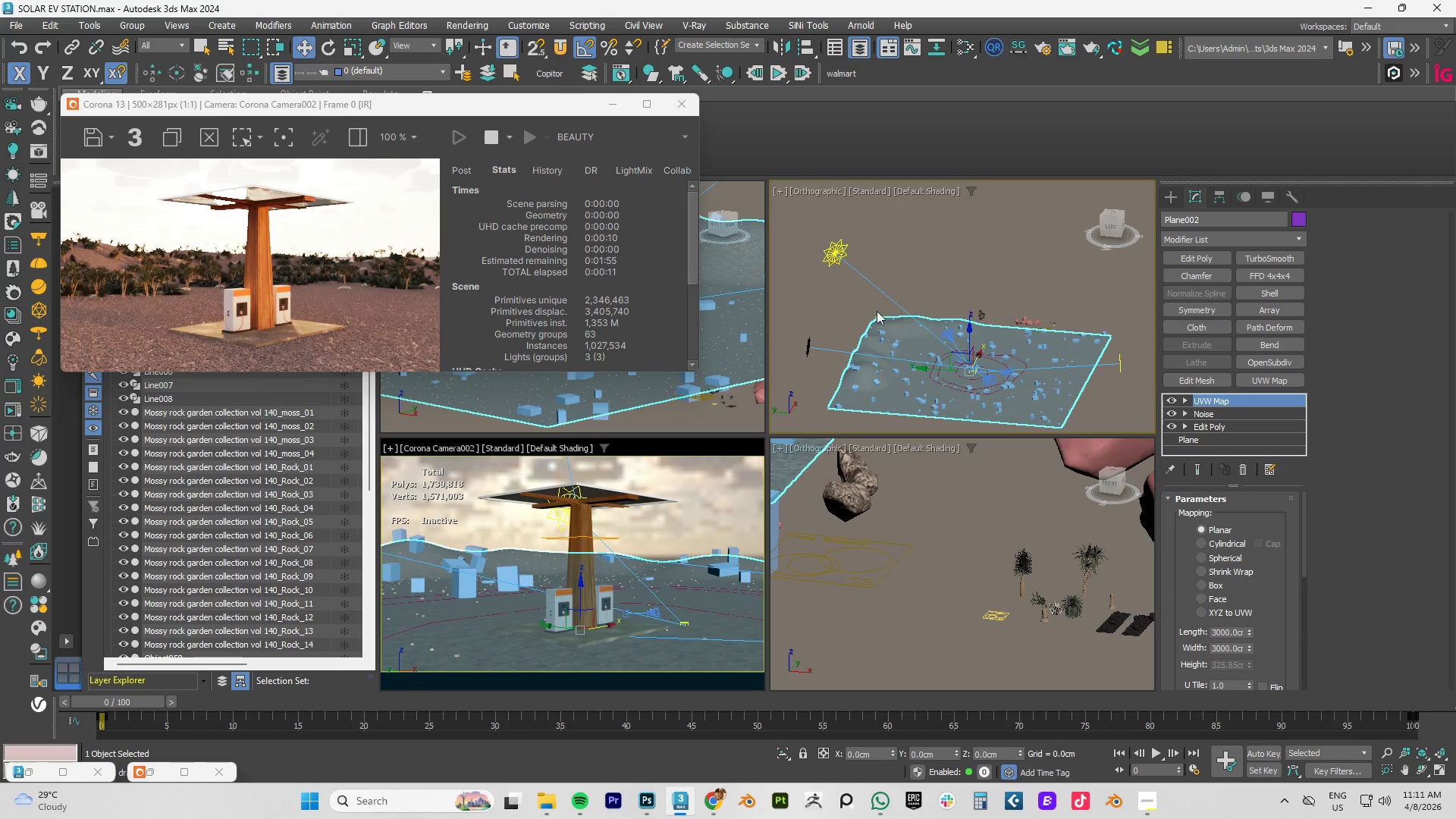 
wait(5.27)
 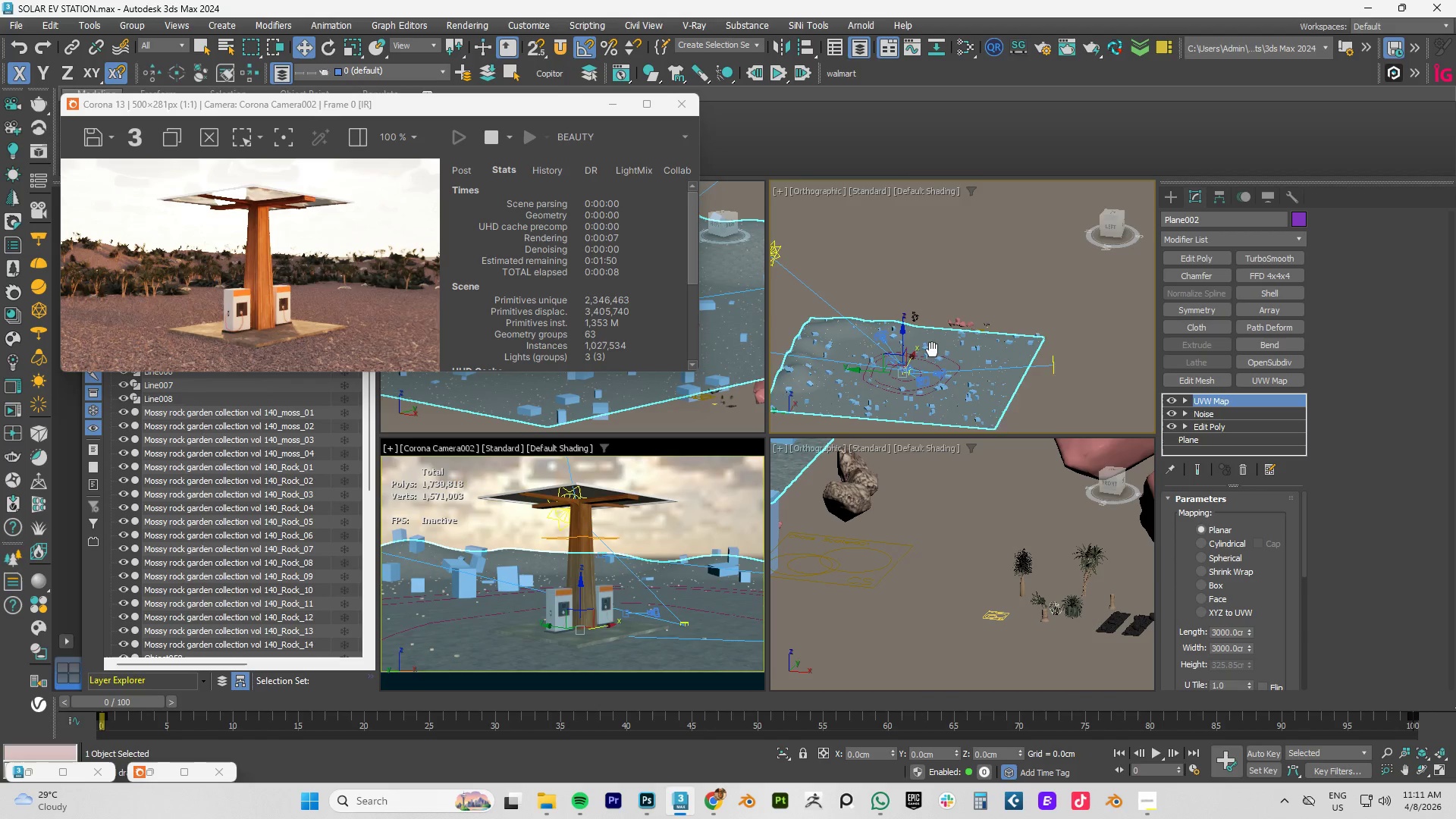 
left_click([810, 346])
 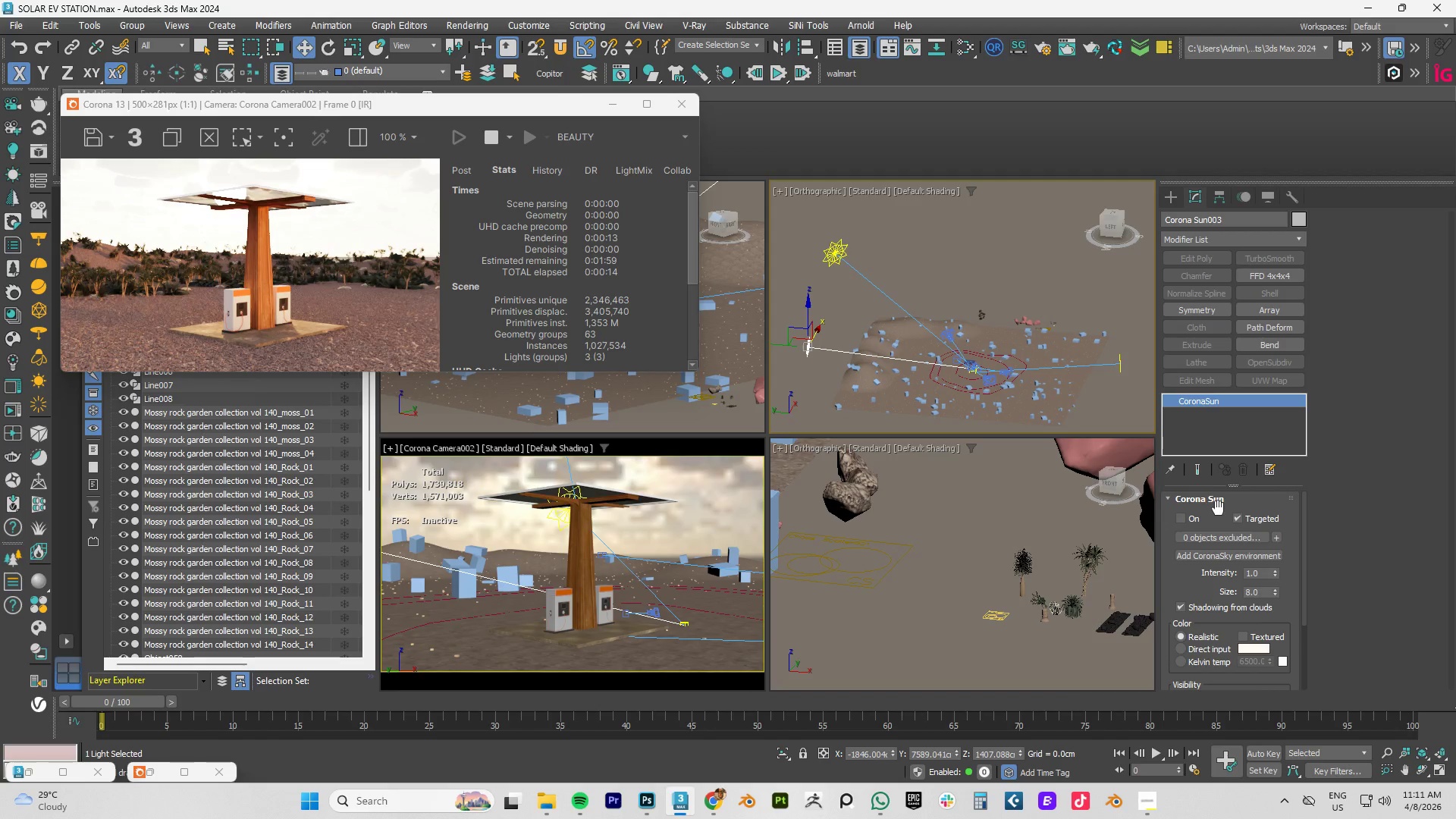 
left_click([1179, 522])
 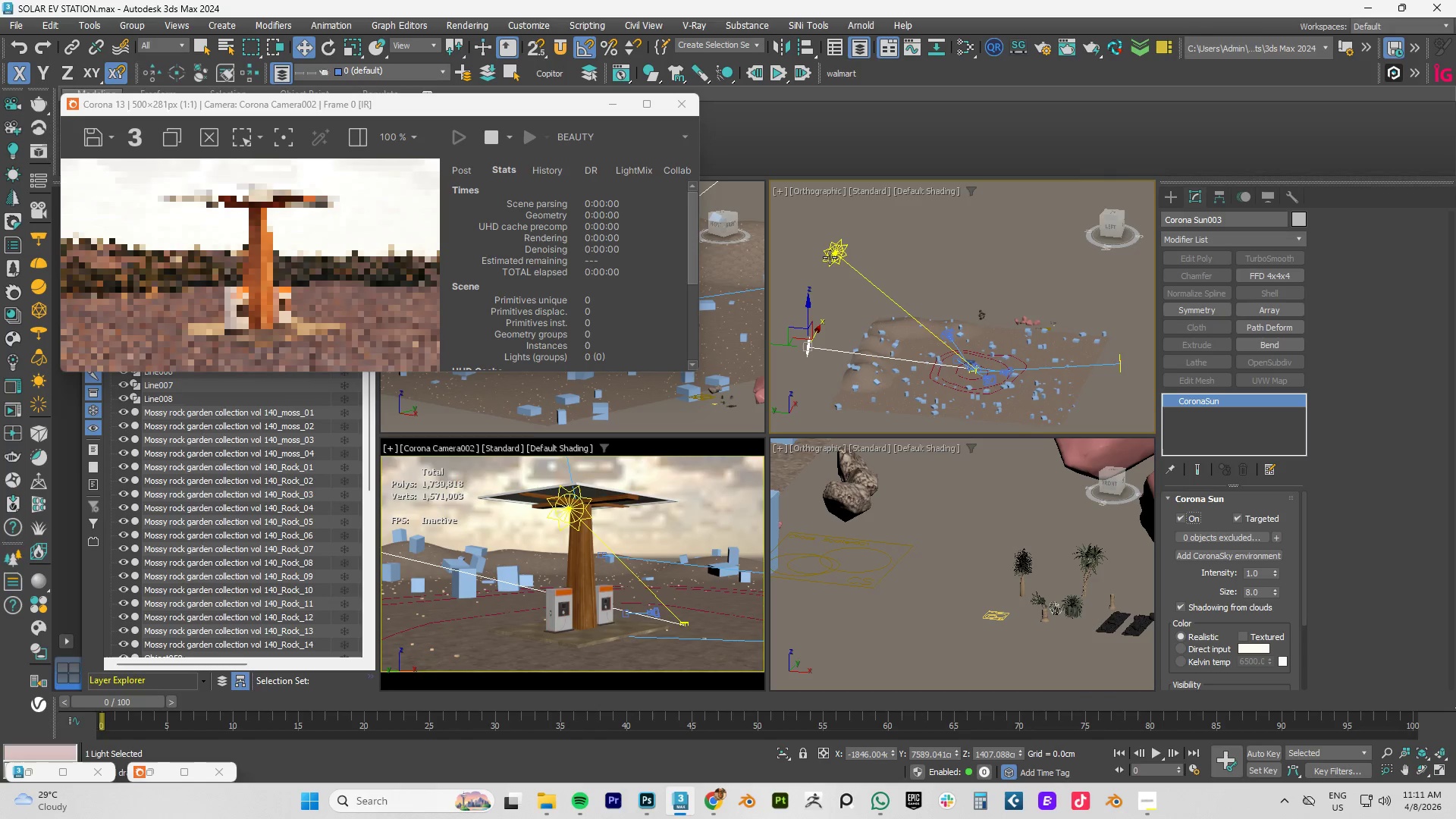 
left_click([830, 255])
 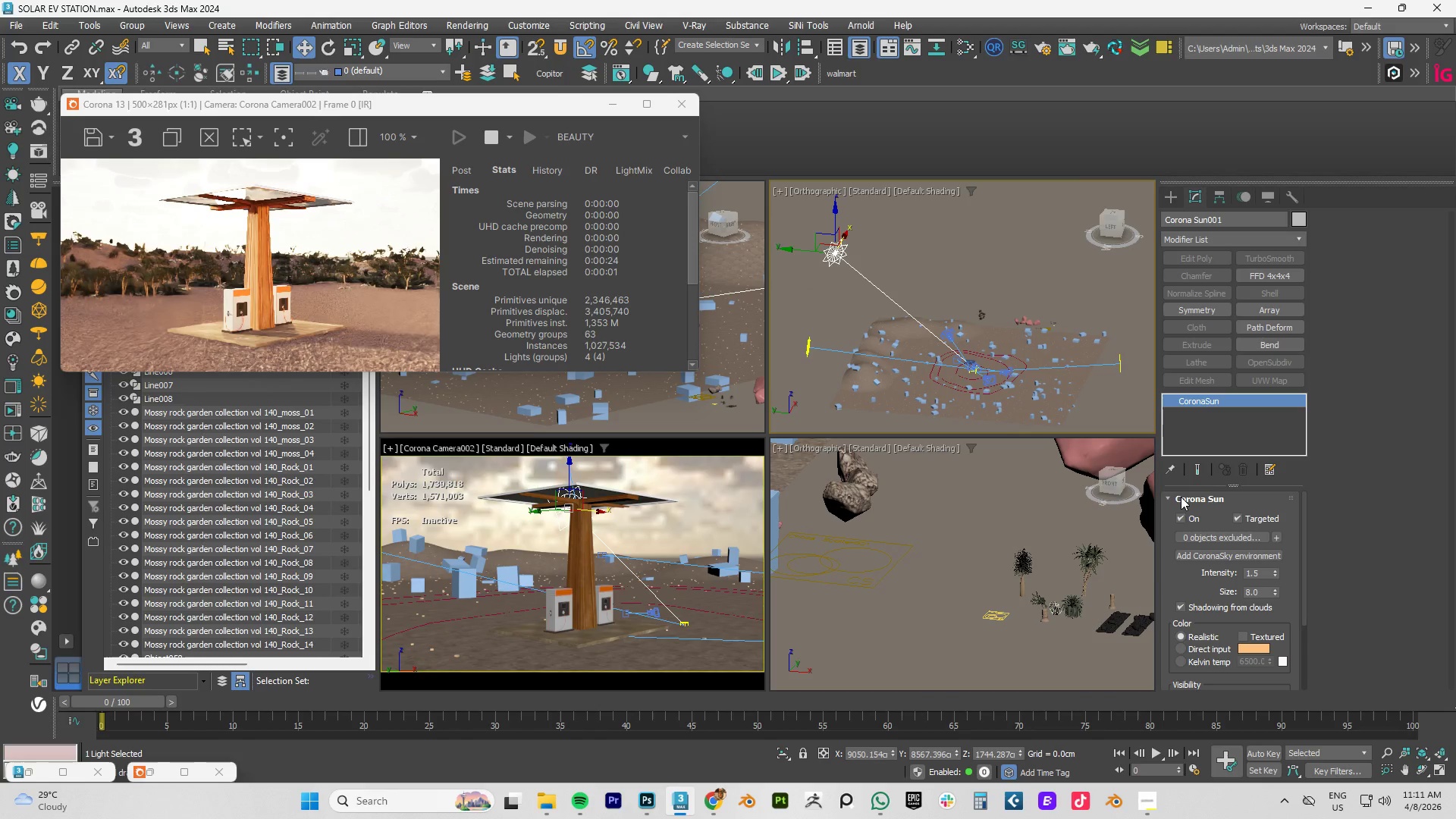 
left_click([1180, 520])
 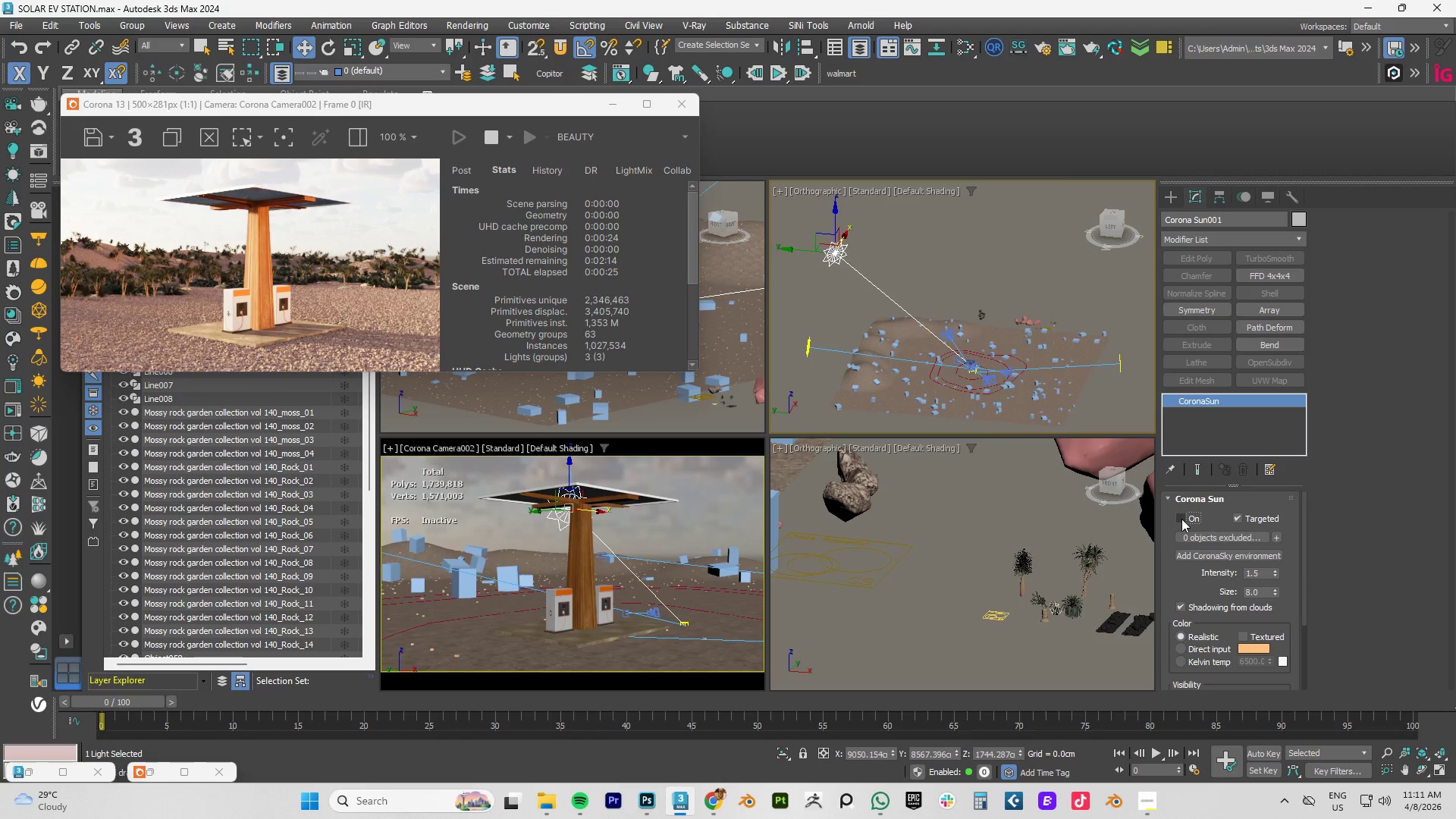 
wait(30.36)
 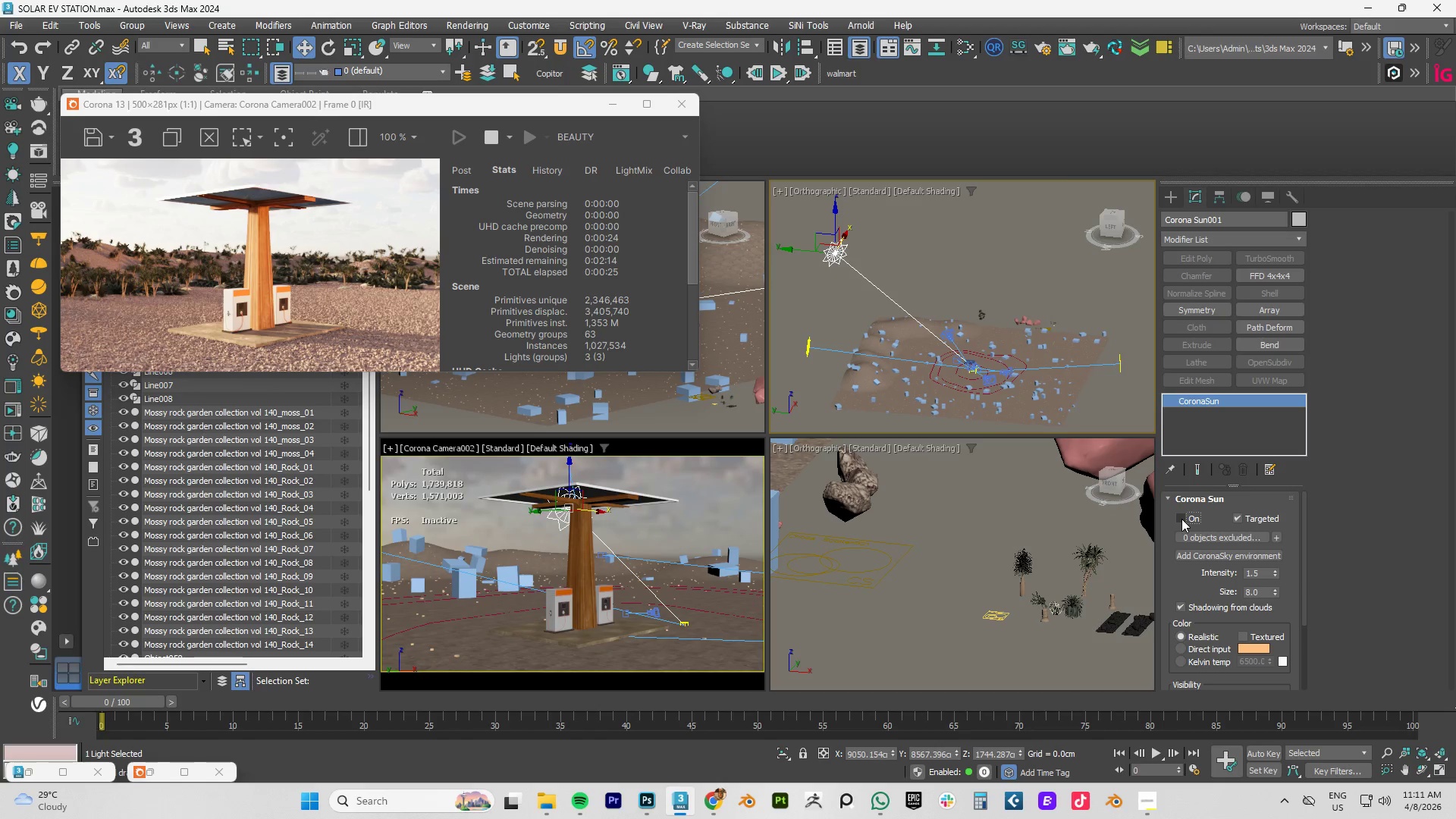 
left_click([1181, 519])
 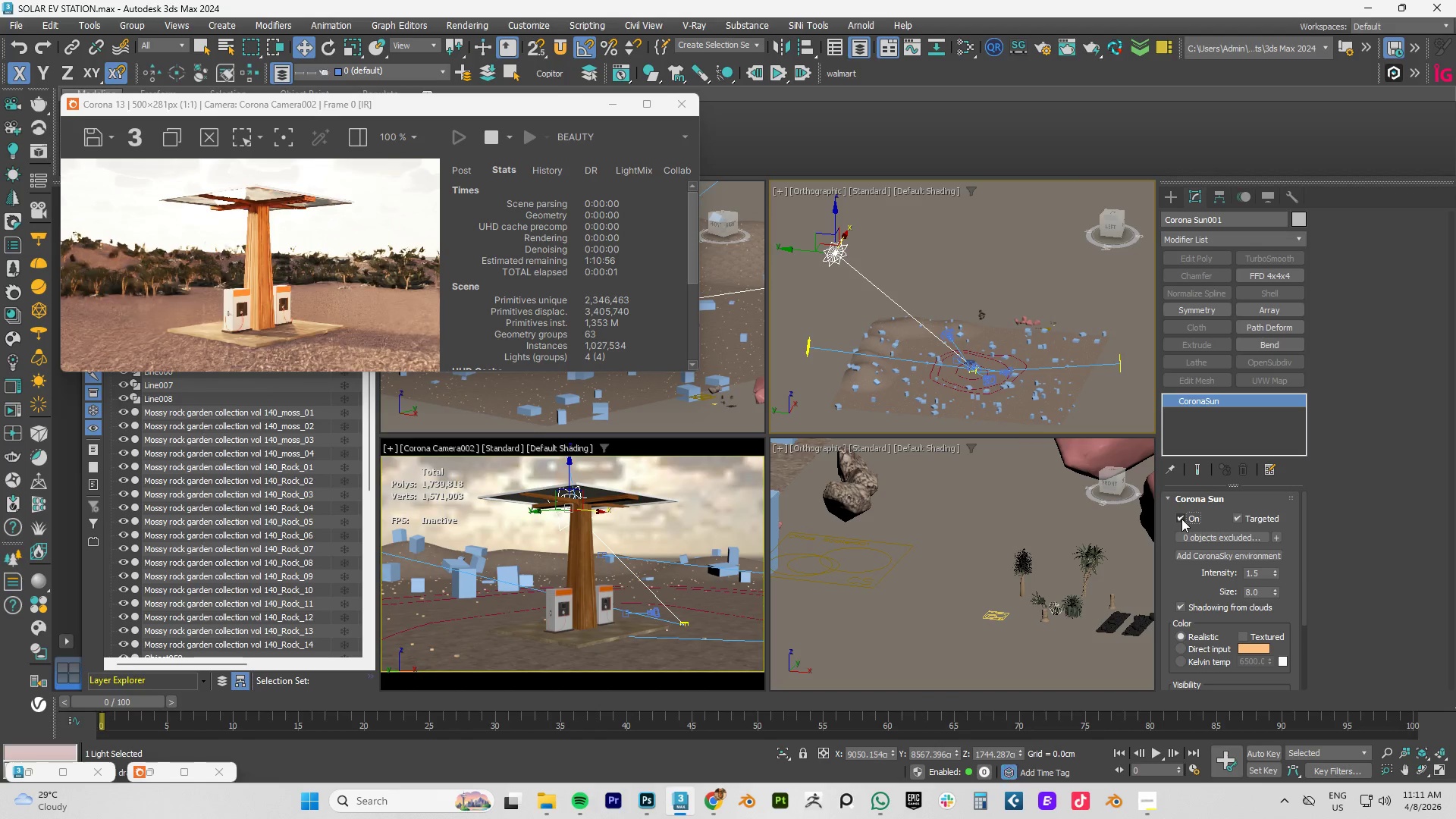 
left_click([1181, 519])
 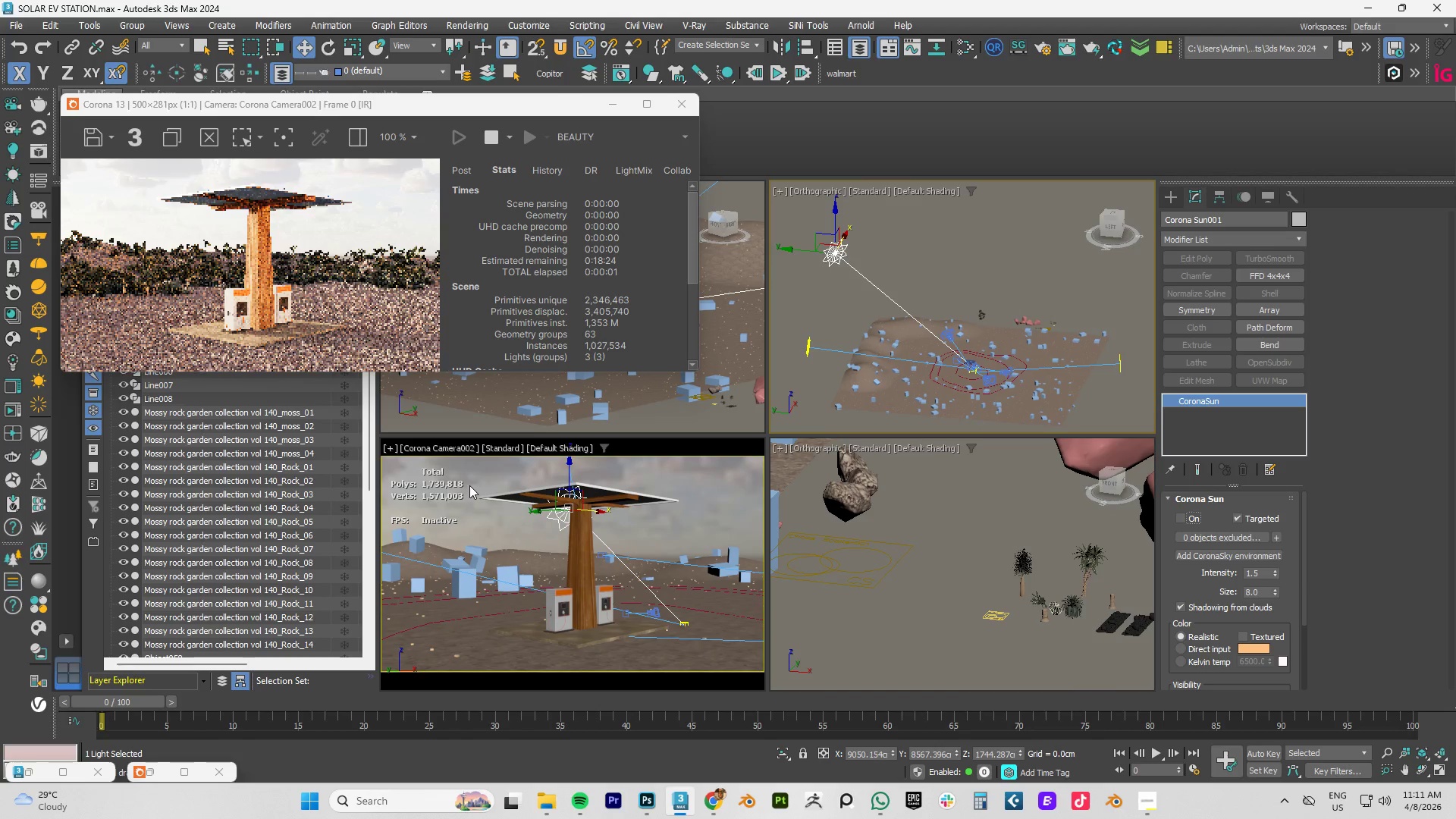 
left_click([453, 446])
 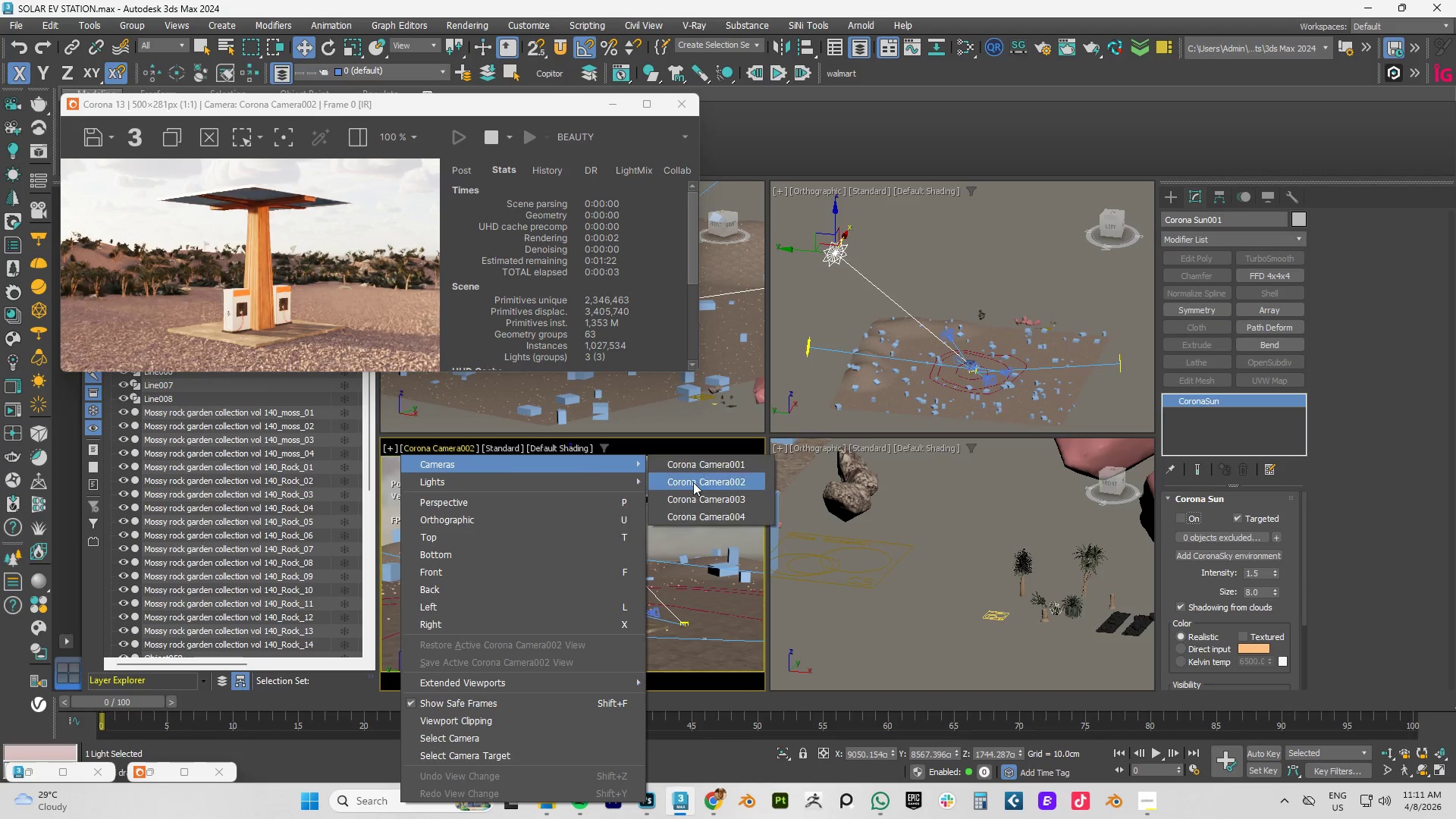 
left_click([707, 514])
 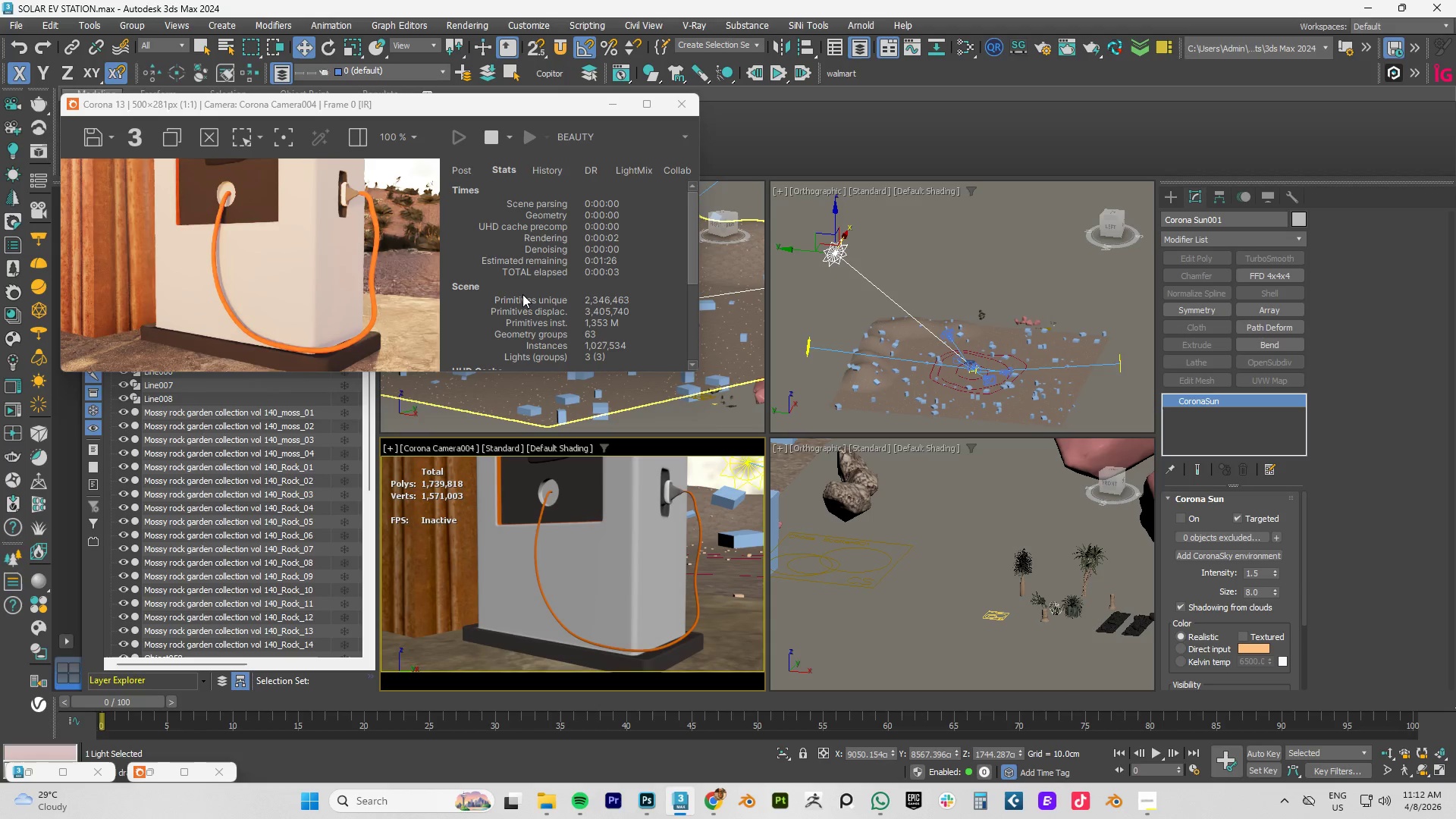 
wait(5.41)
 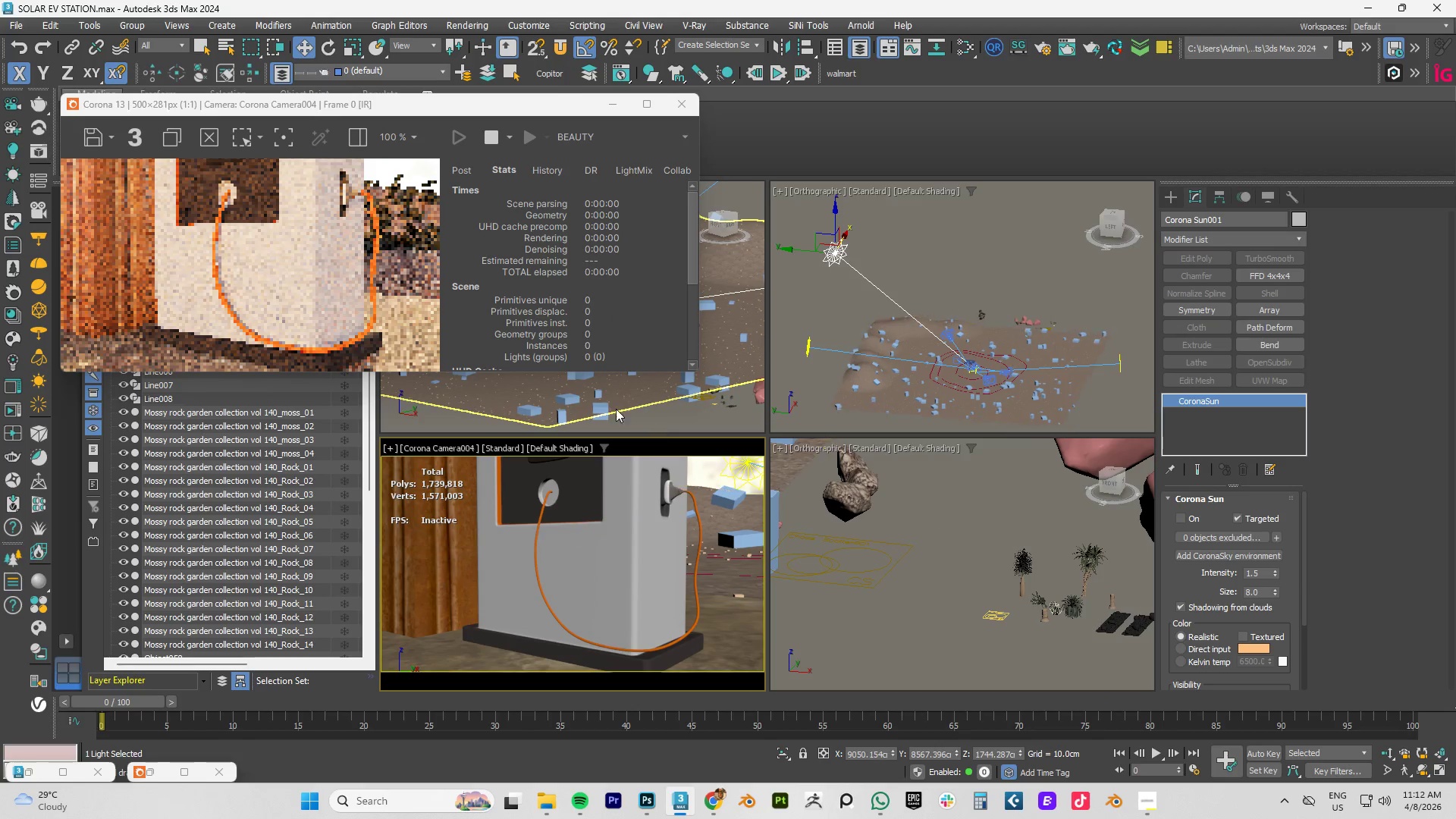 
left_click([449, 446])
 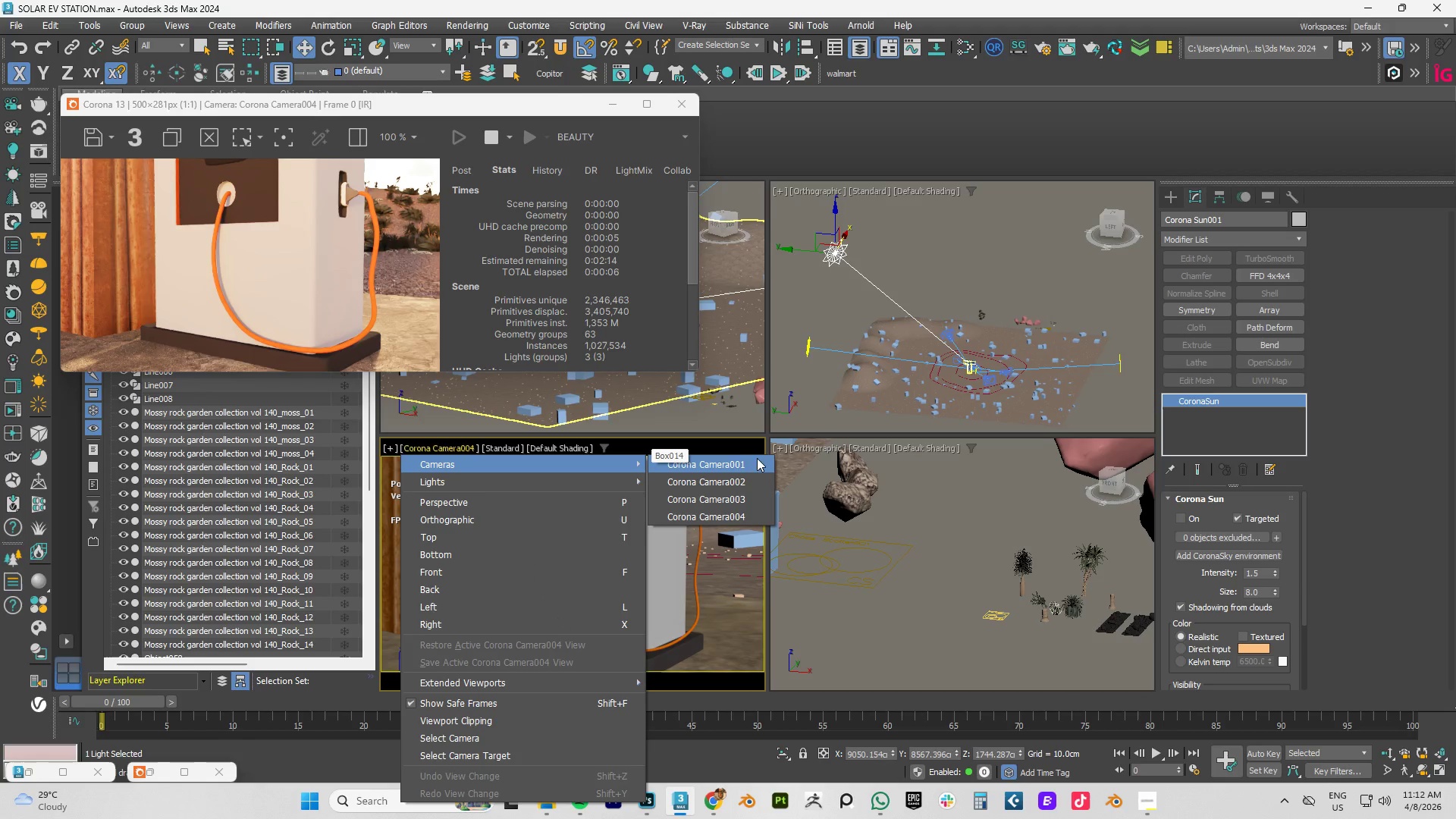 
left_click([713, 464])
 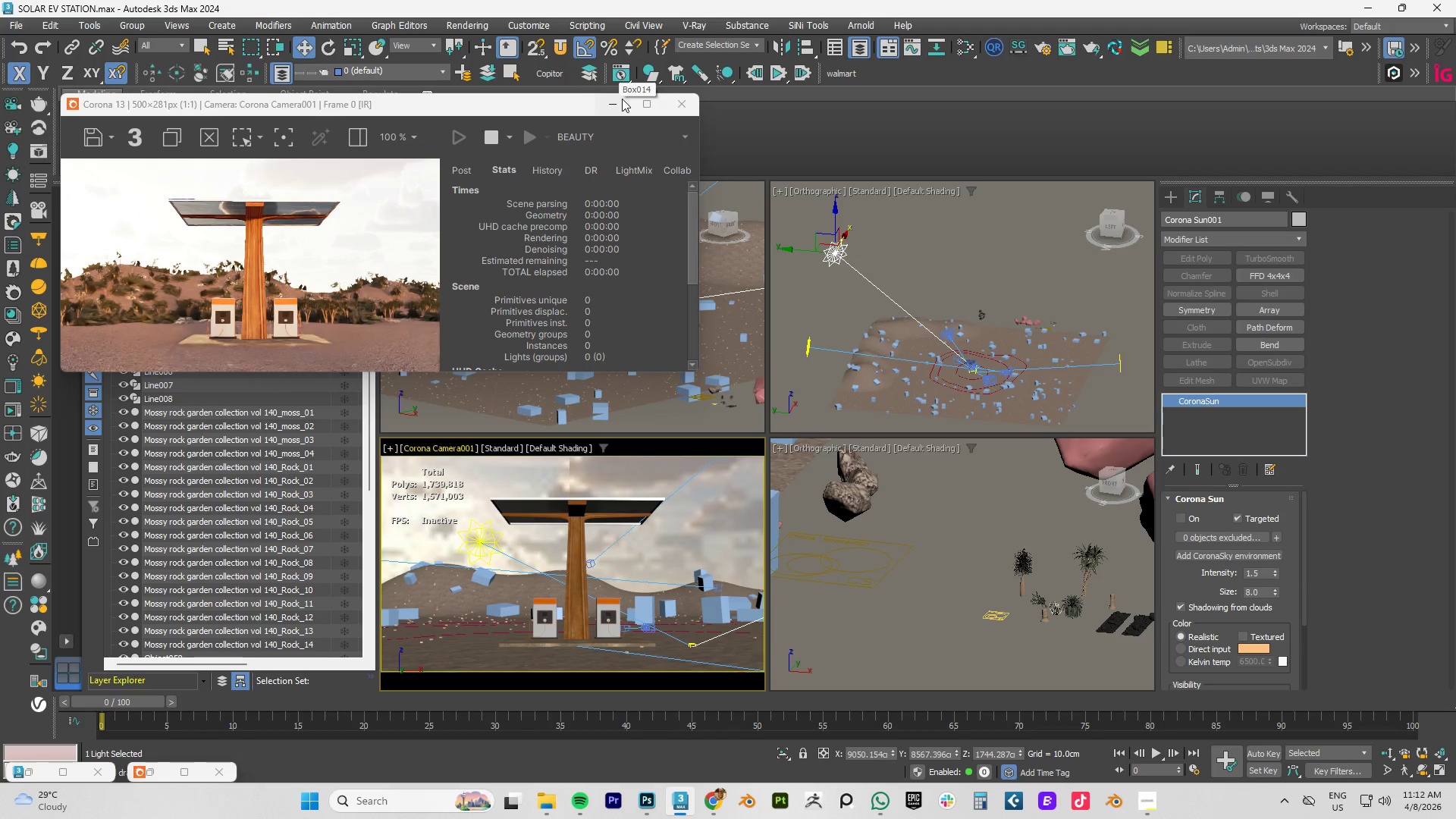 
left_click([641, 102])
 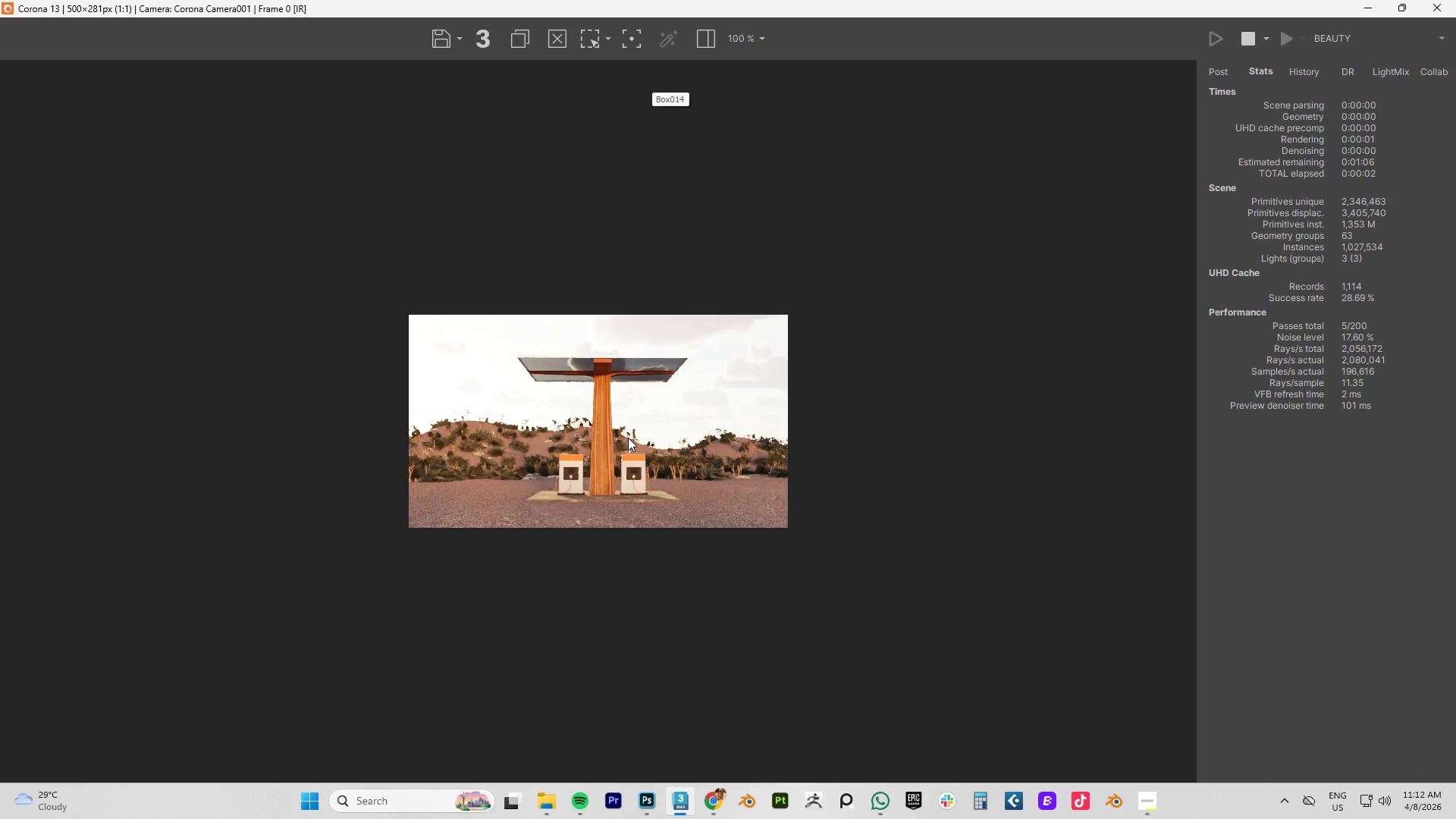 
scroll: coordinate [625, 436], scroll_direction: up, amount: 1.0
 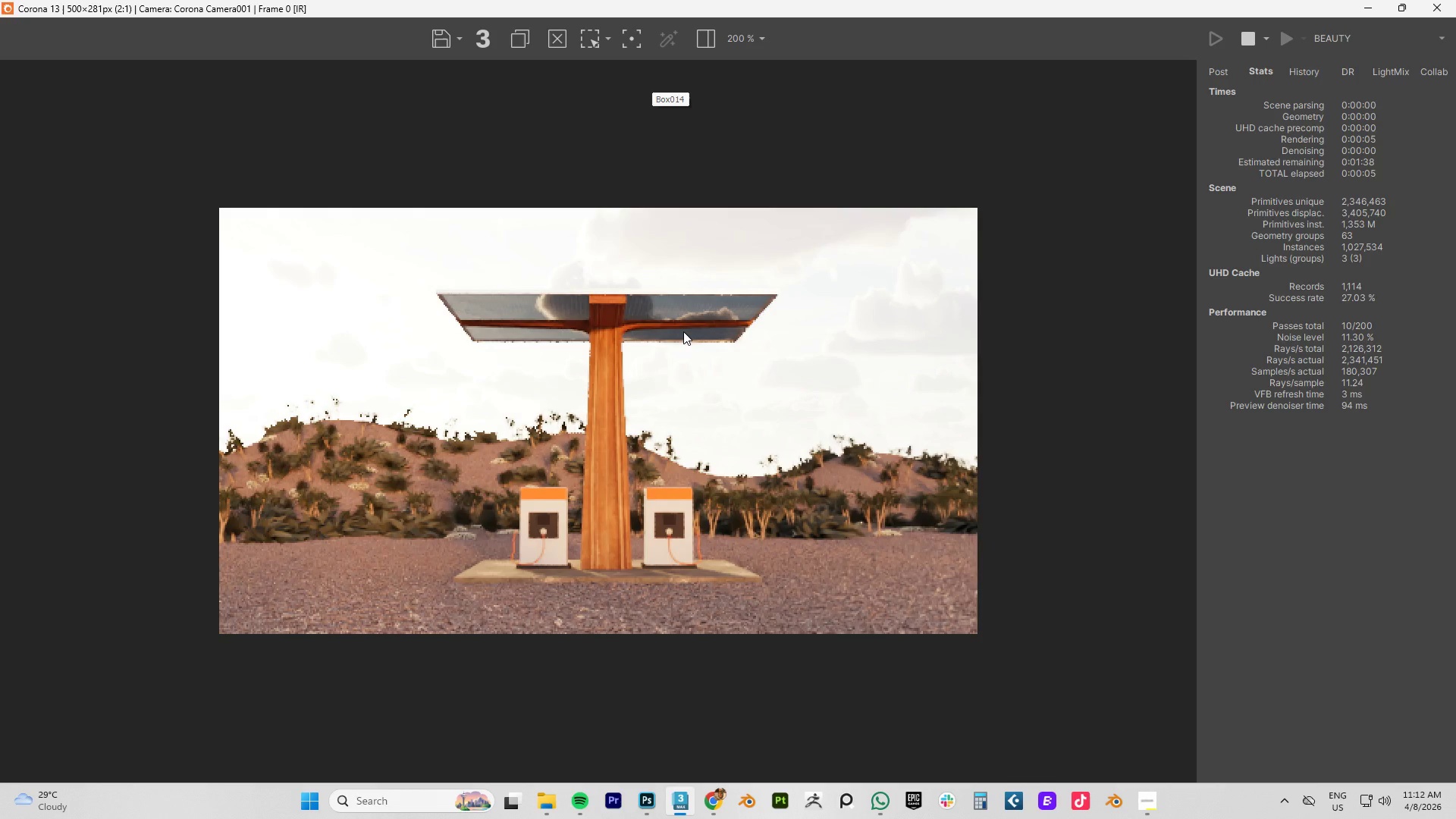 
wait(8.17)
 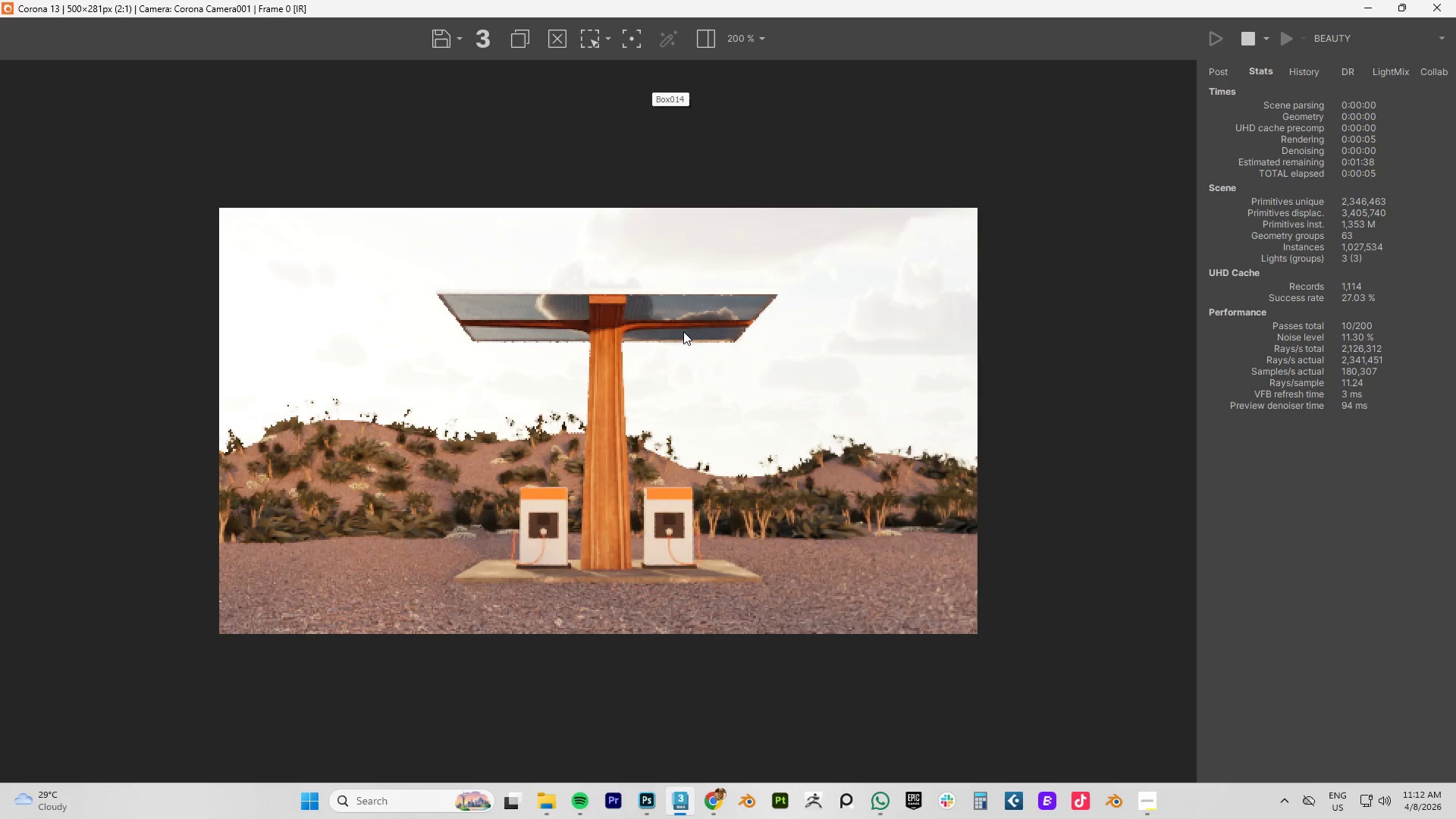 
left_click([1395, 13])
 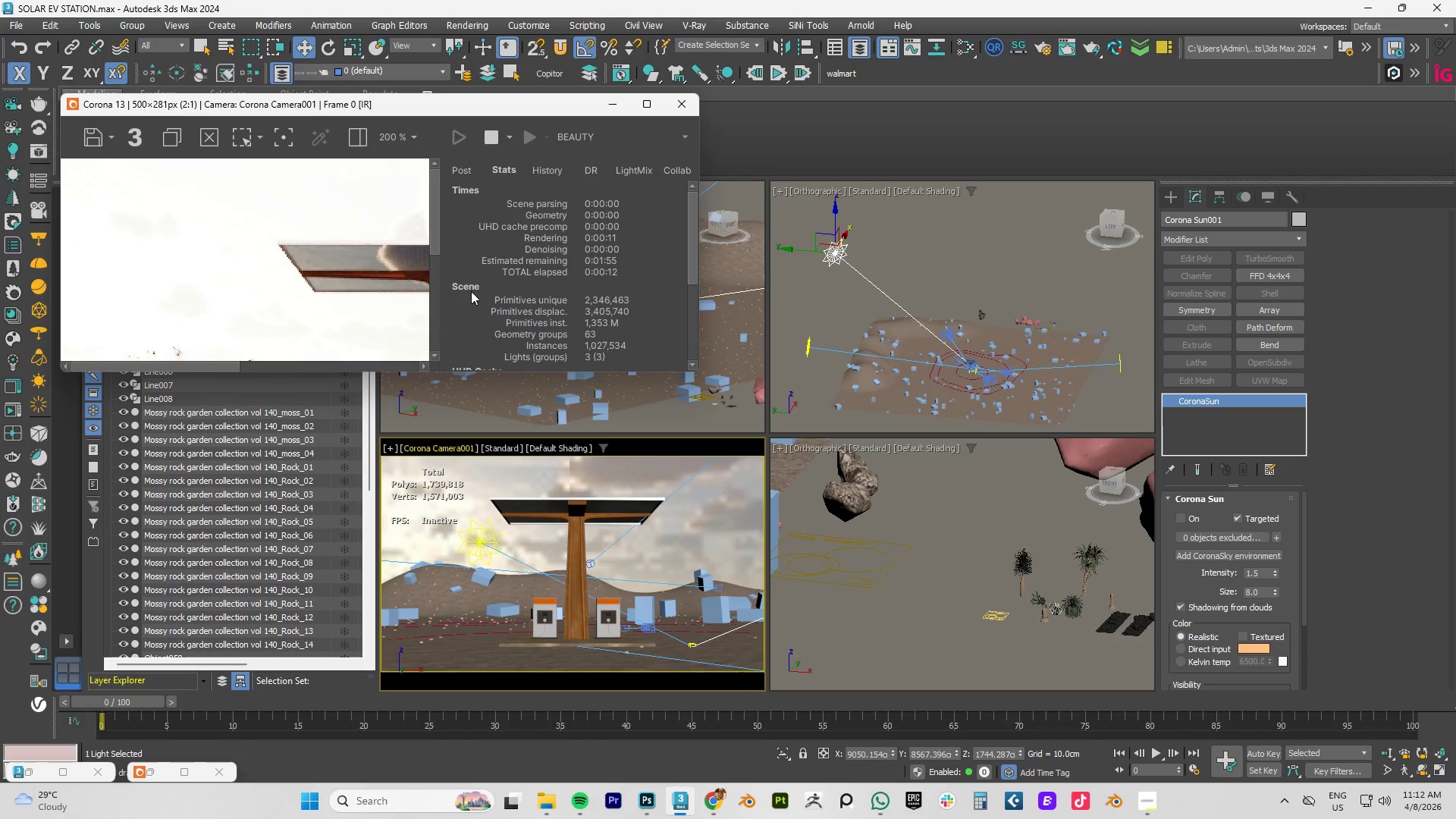 
scroll: coordinate [328, 250], scroll_direction: down, amount: 2.0
 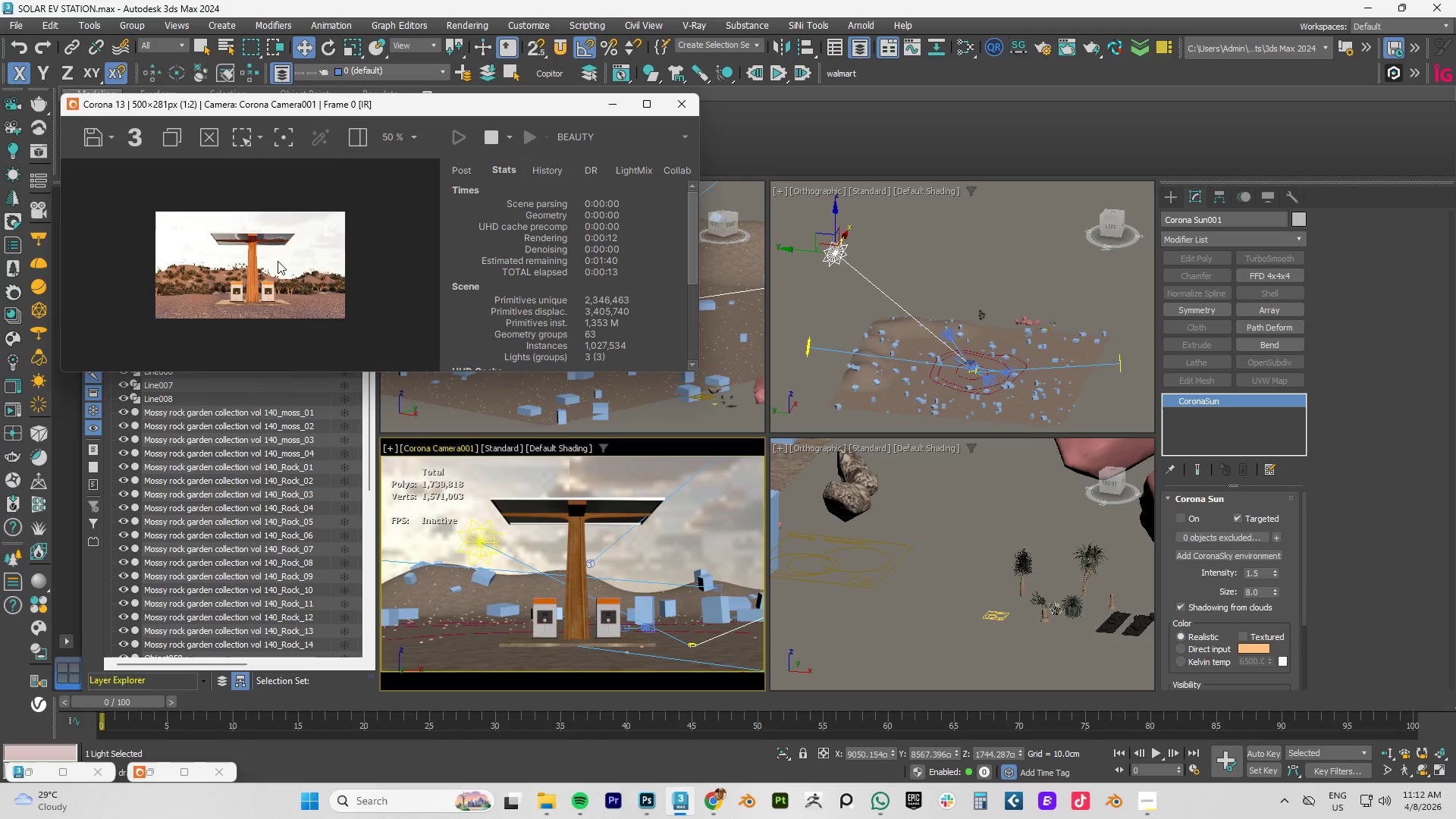 
scroll: coordinate [943, 318], scroll_direction: up, amount: 7.0
 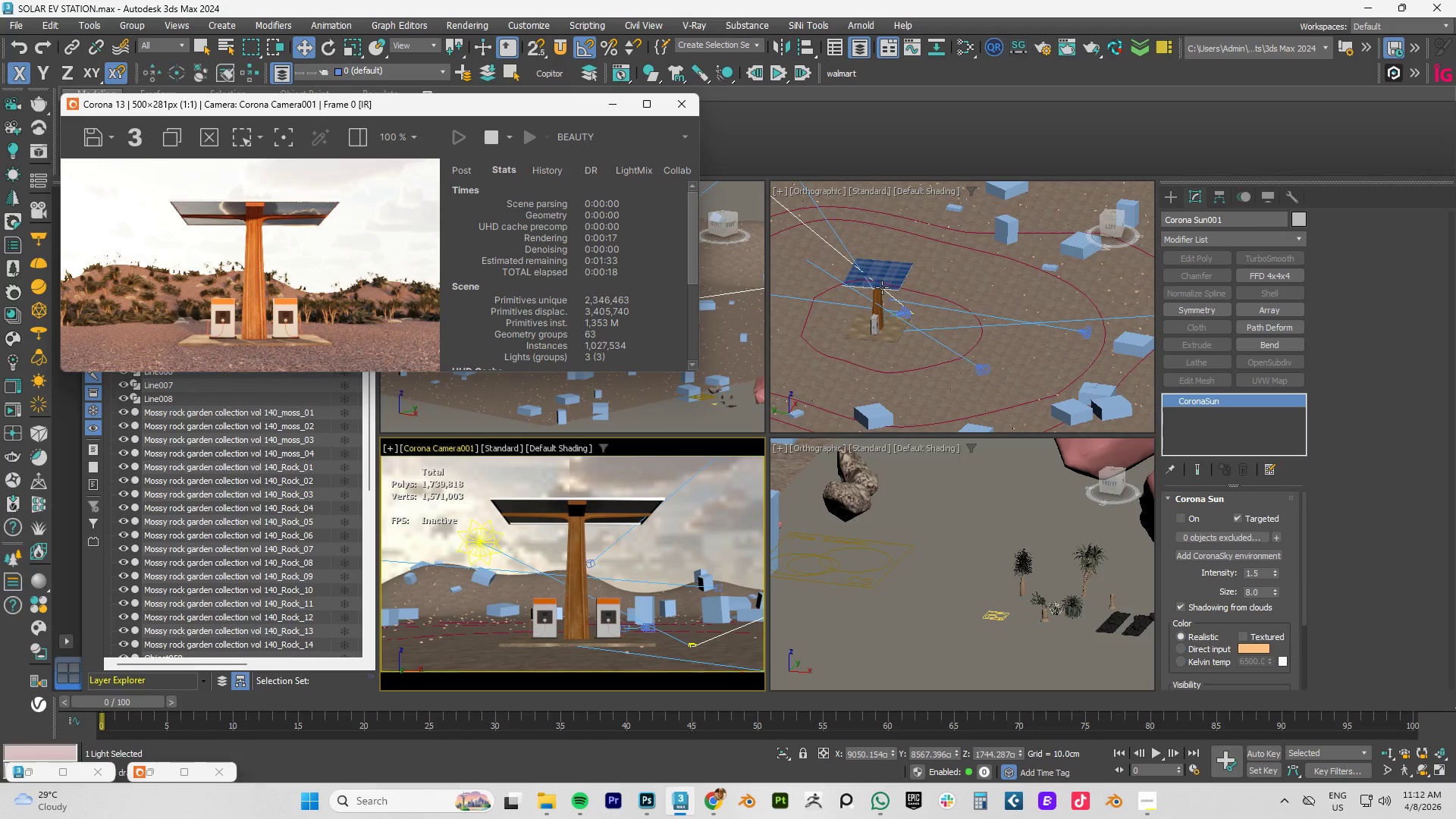 
scroll: coordinate [922, 300], scroll_direction: down, amount: 6.0
 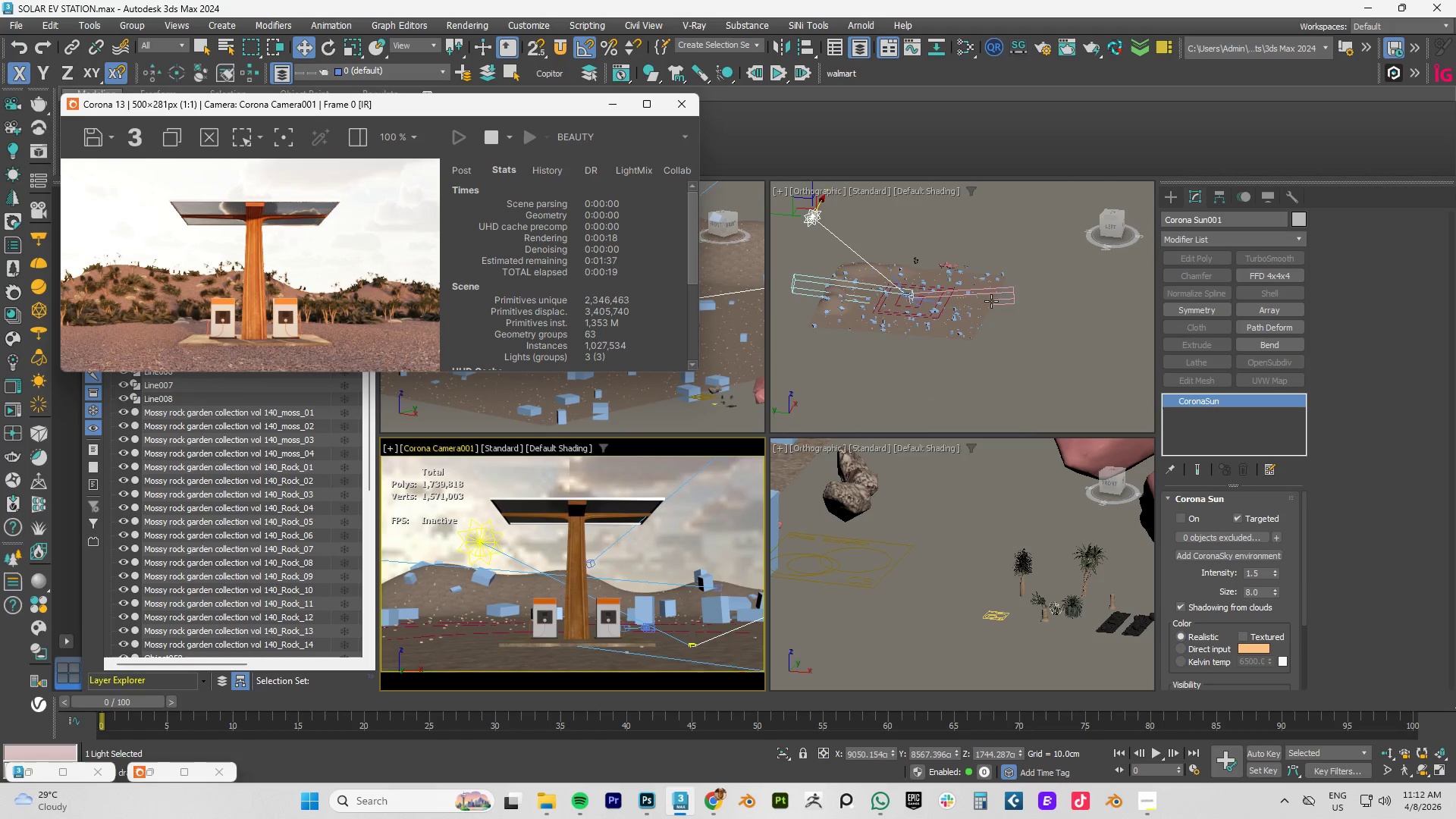 
scroll: coordinate [961, 301], scroll_direction: up, amount: 3.0
 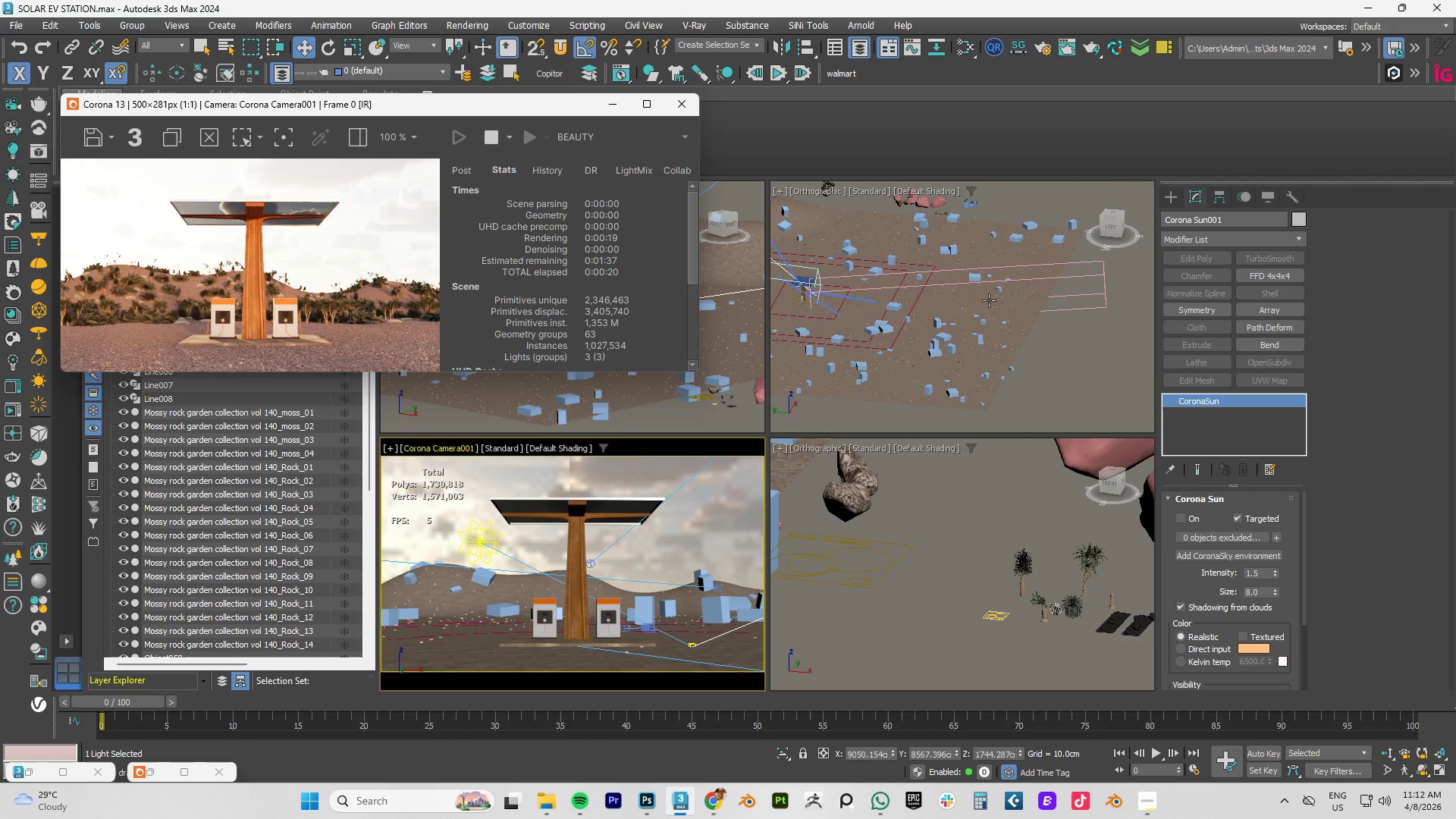 
scroll: coordinate [987, 300], scroll_direction: down, amount: 2.0
 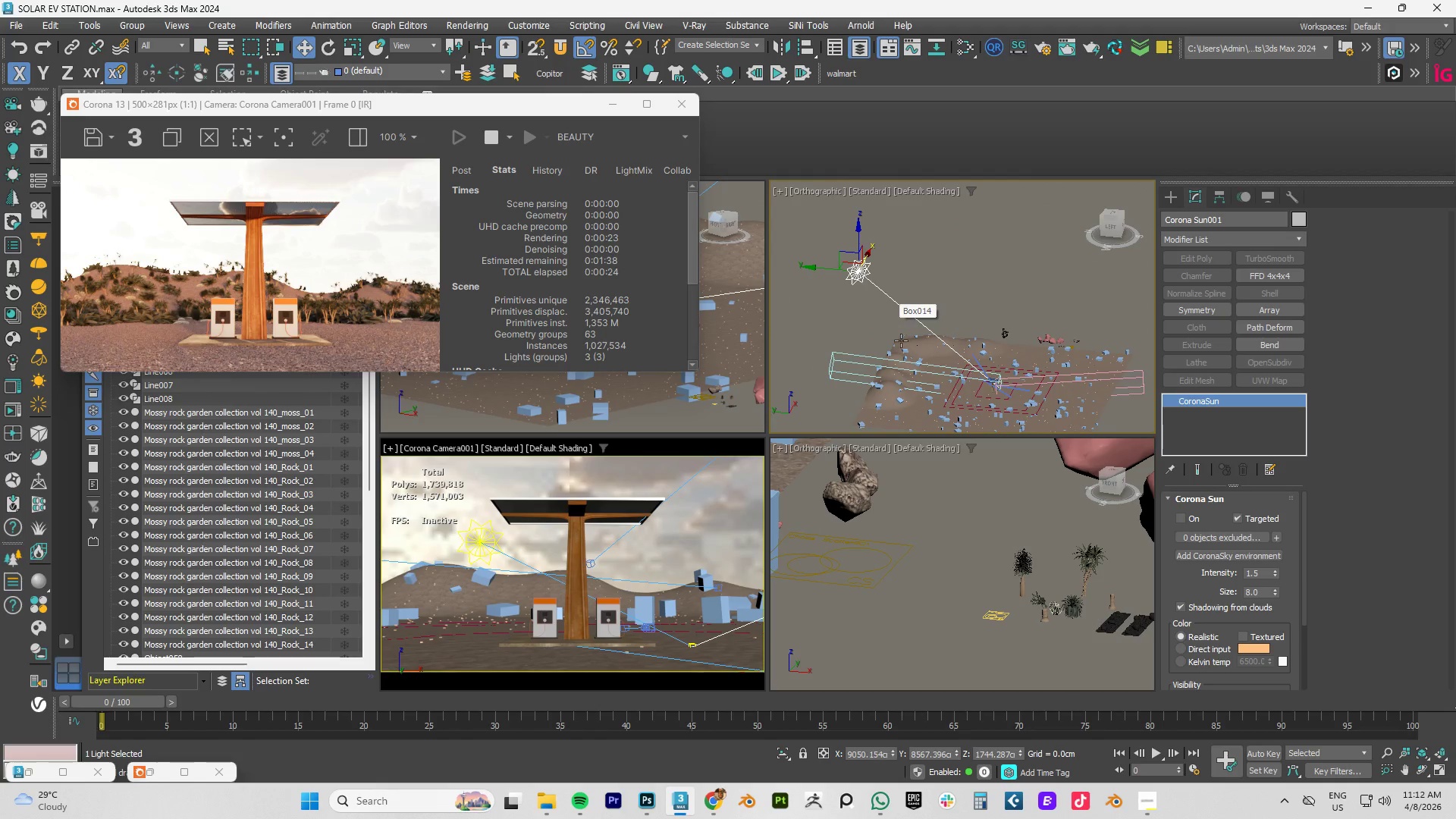 
type(FZ)
 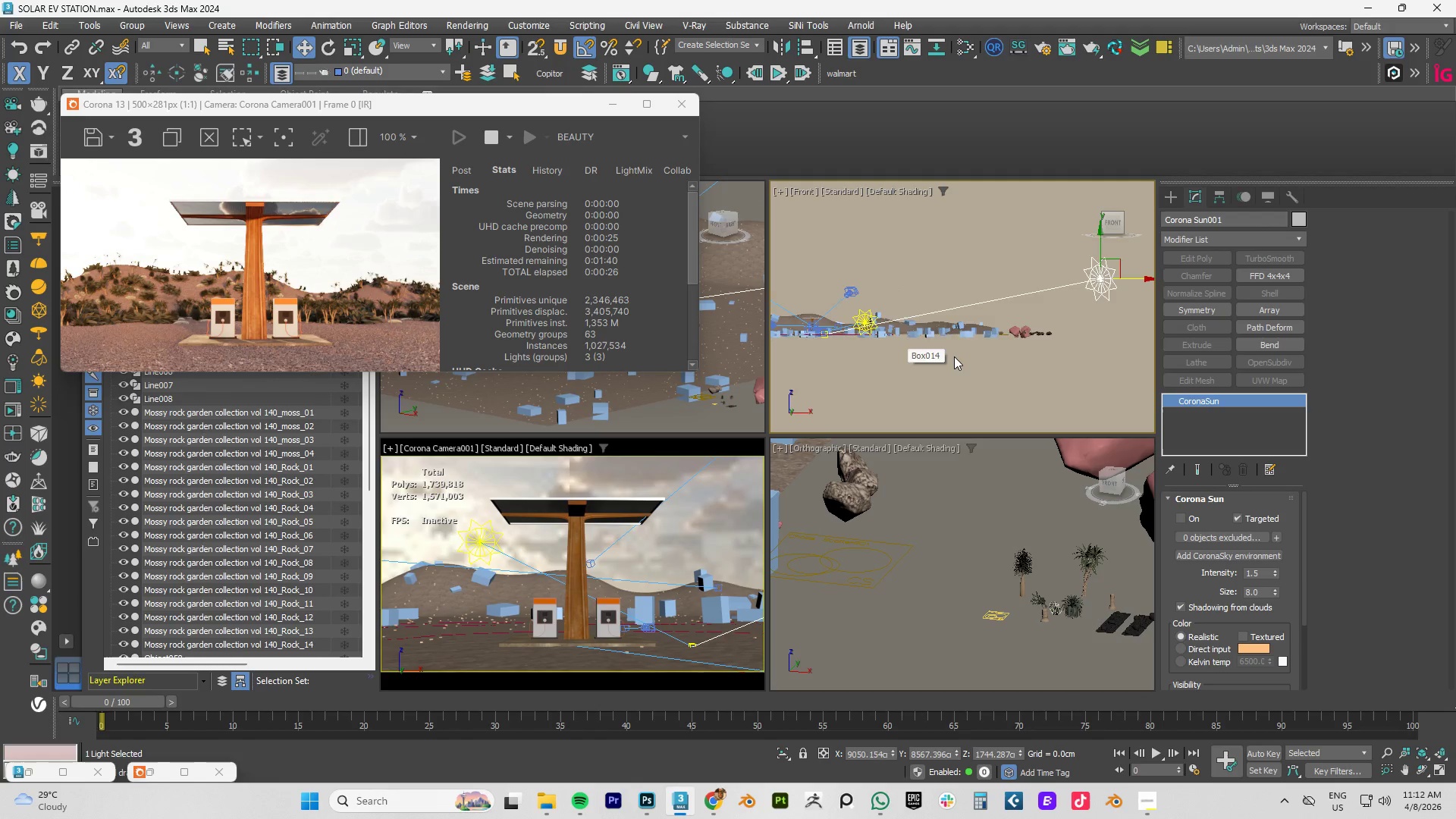 
hold_key(key=AltLeft, duration=1.14)
 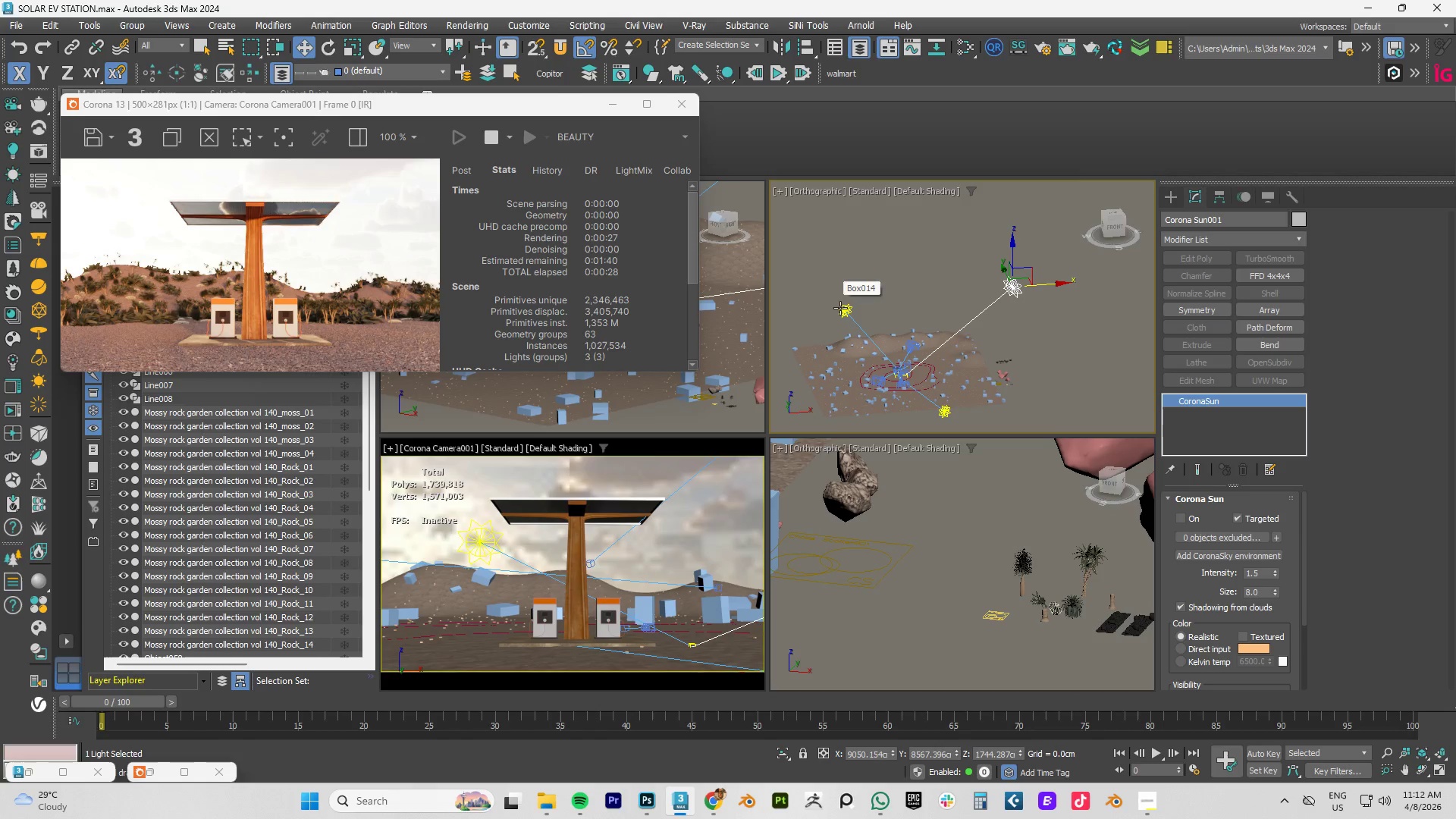 
scroll: coordinate [954, 356], scroll_direction: down, amount: 2.0
 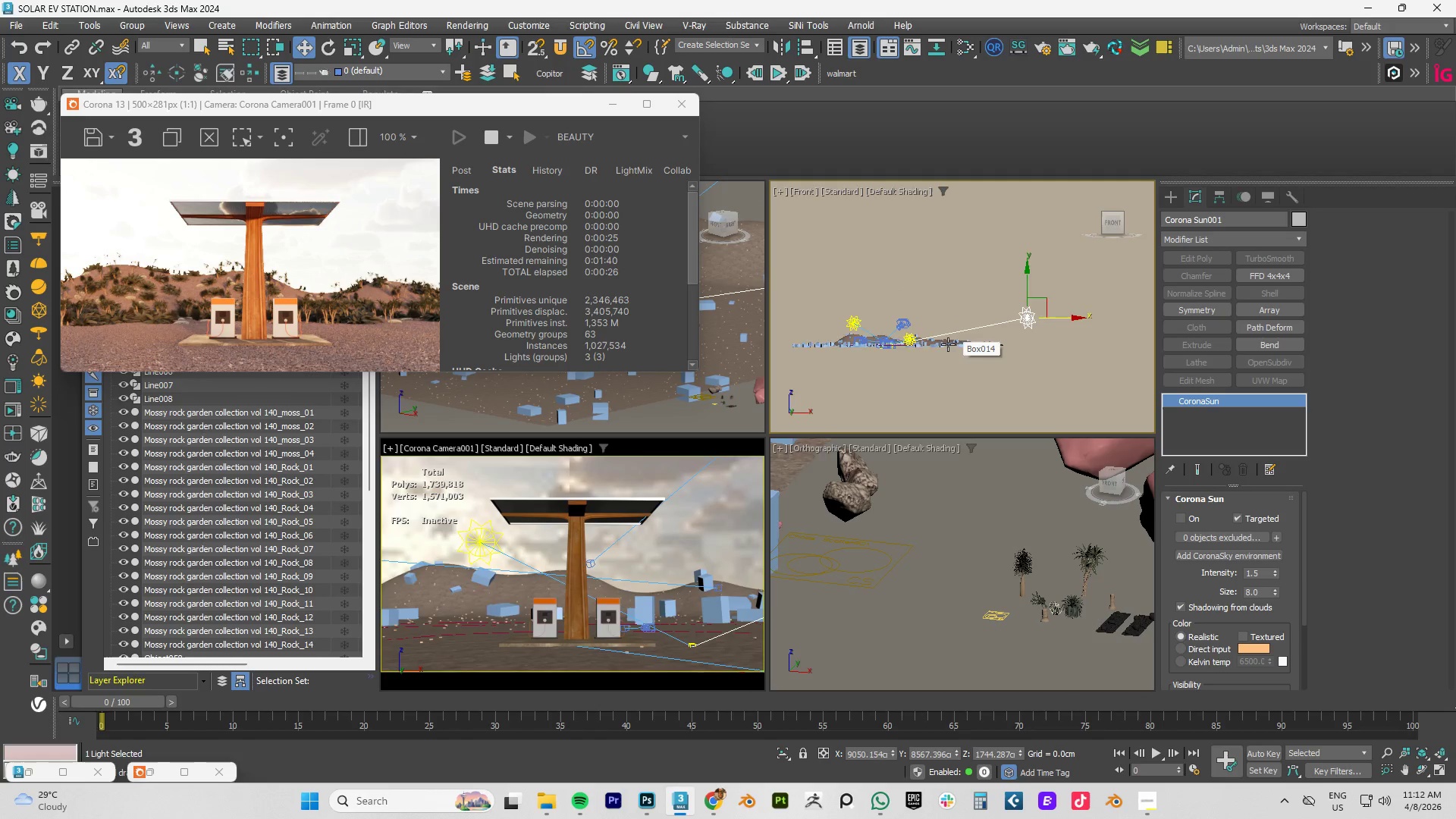 
left_click([843, 309])
 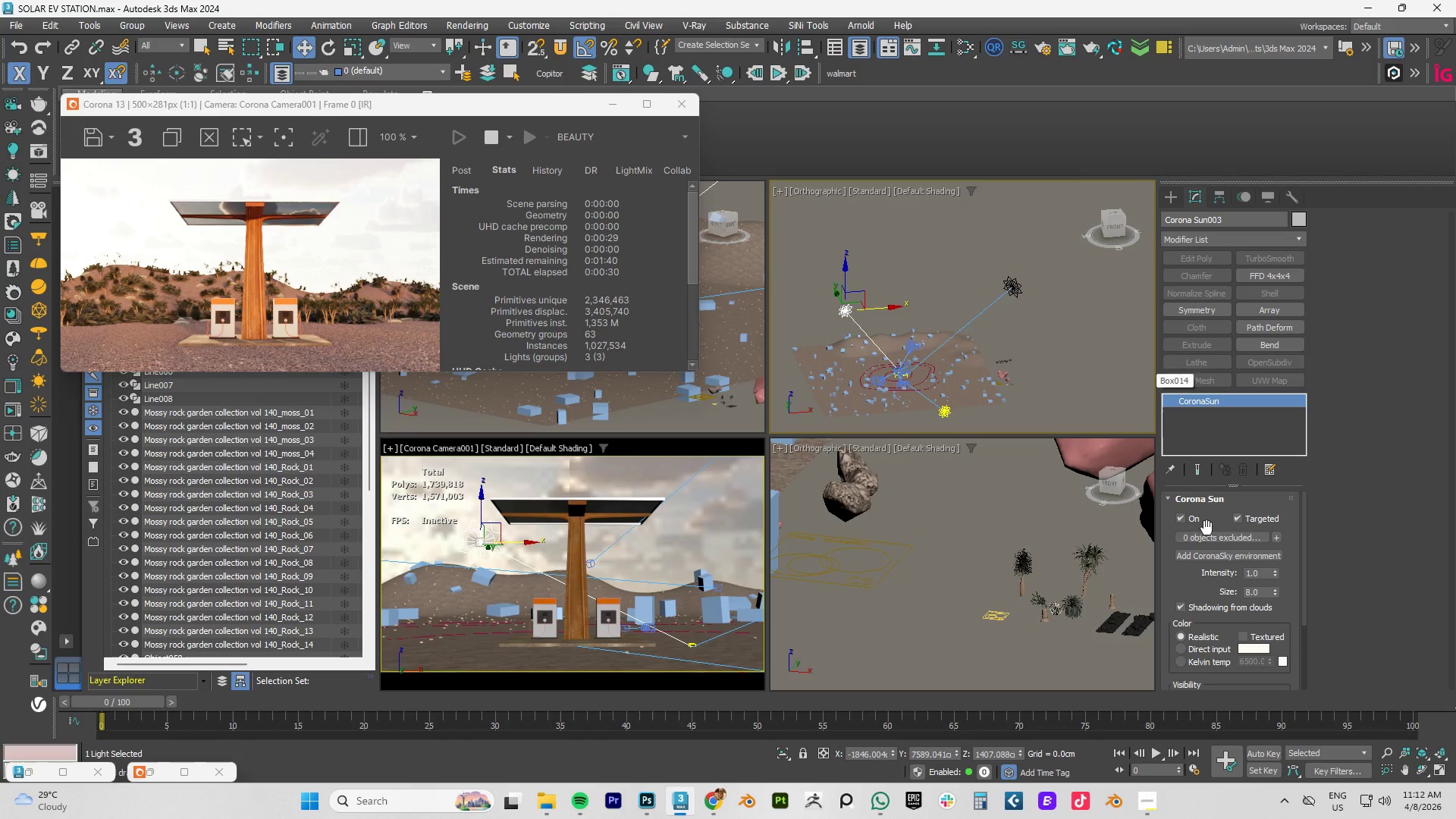 
left_click([1179, 519])
 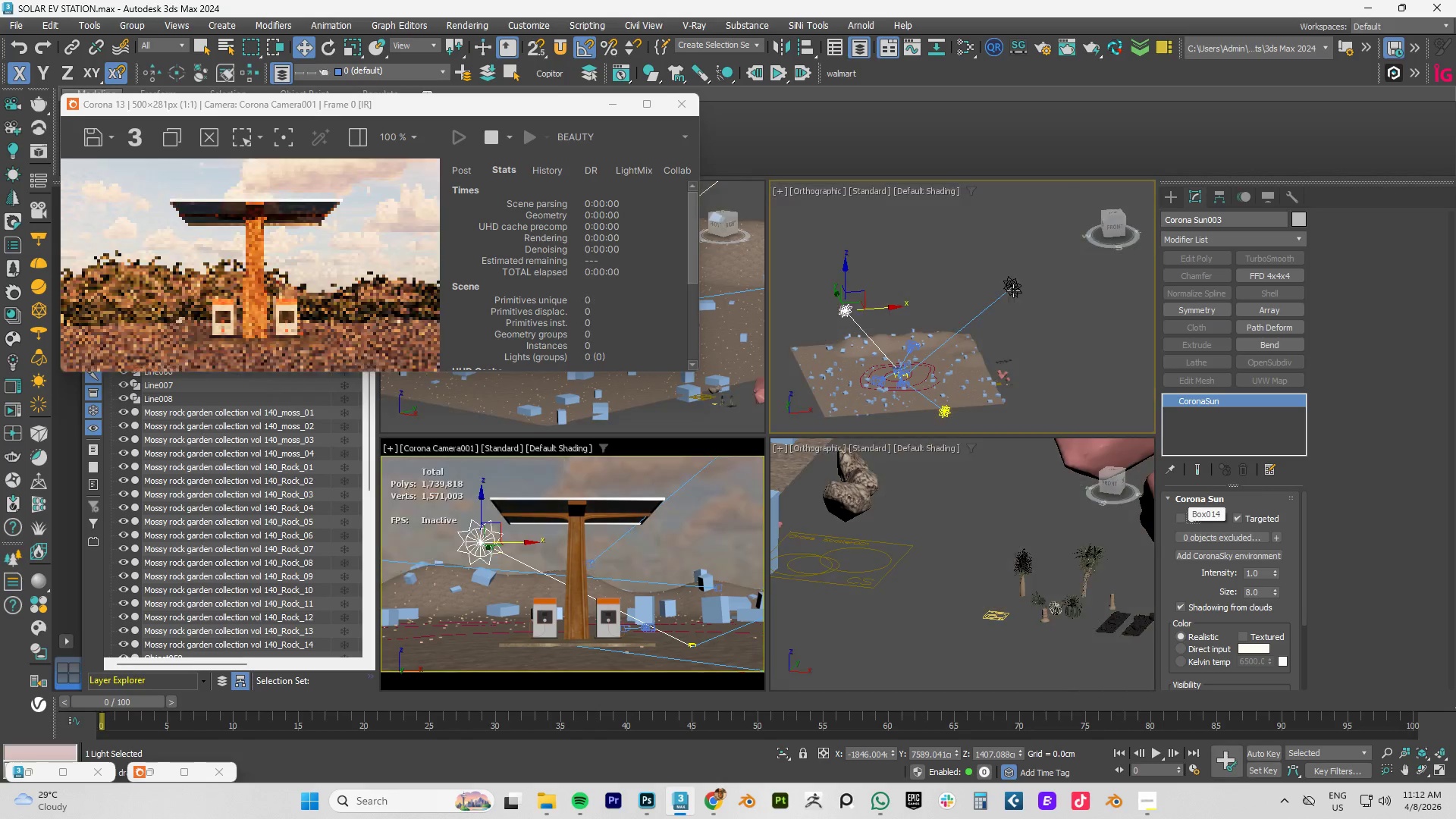 
left_click([1013, 290])
 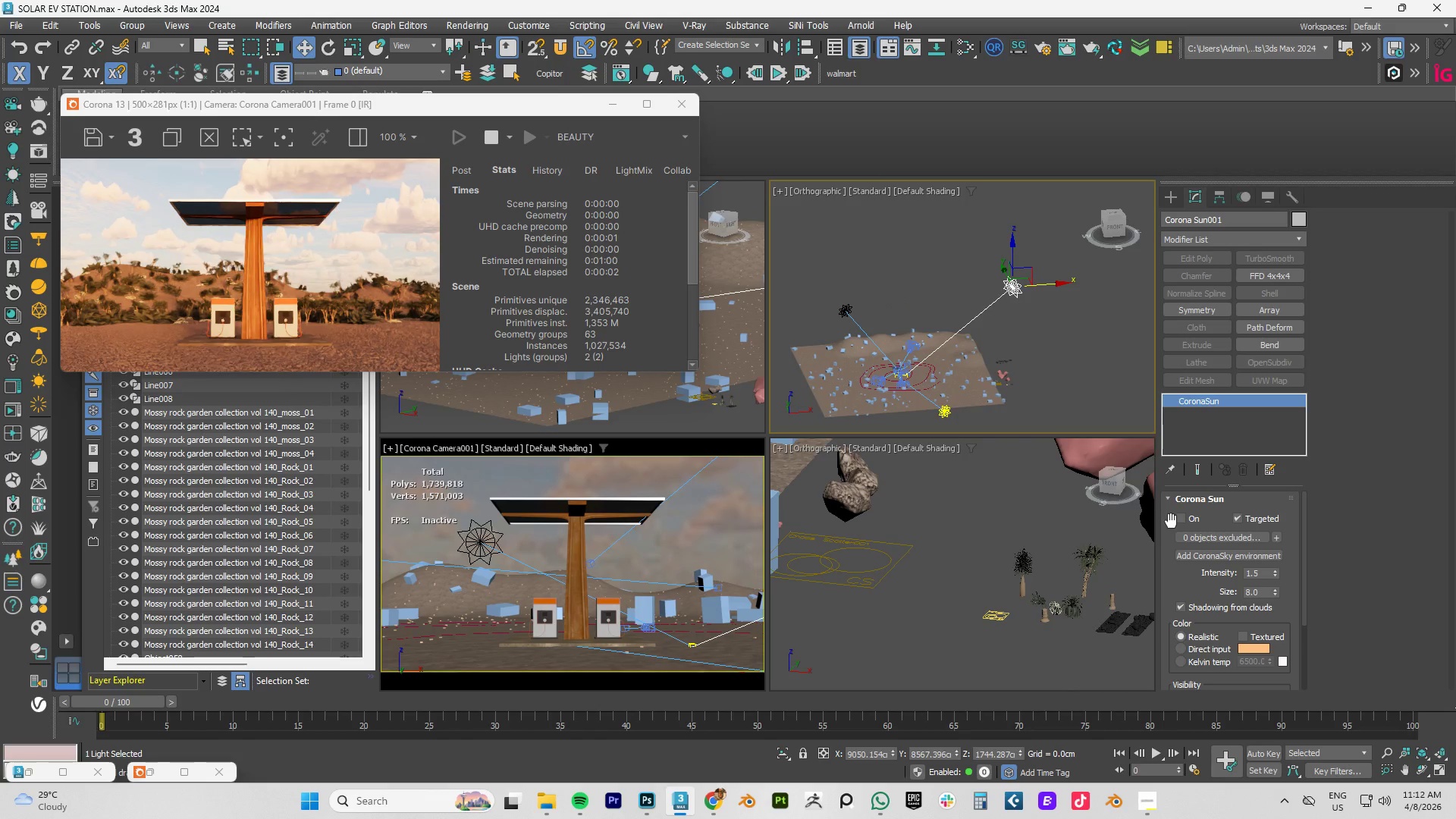 
left_click([1179, 519])
 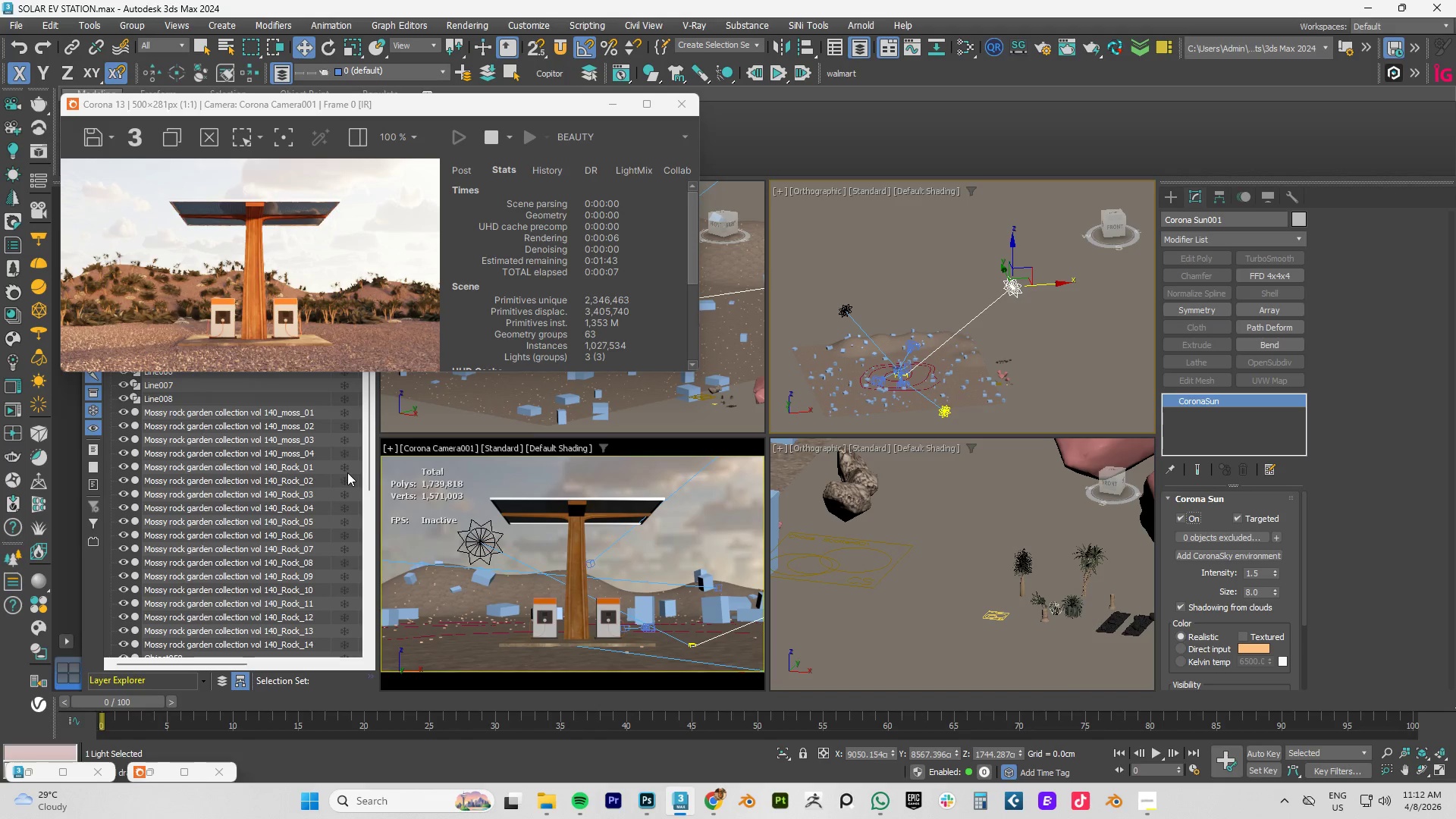 
wait(12.98)
 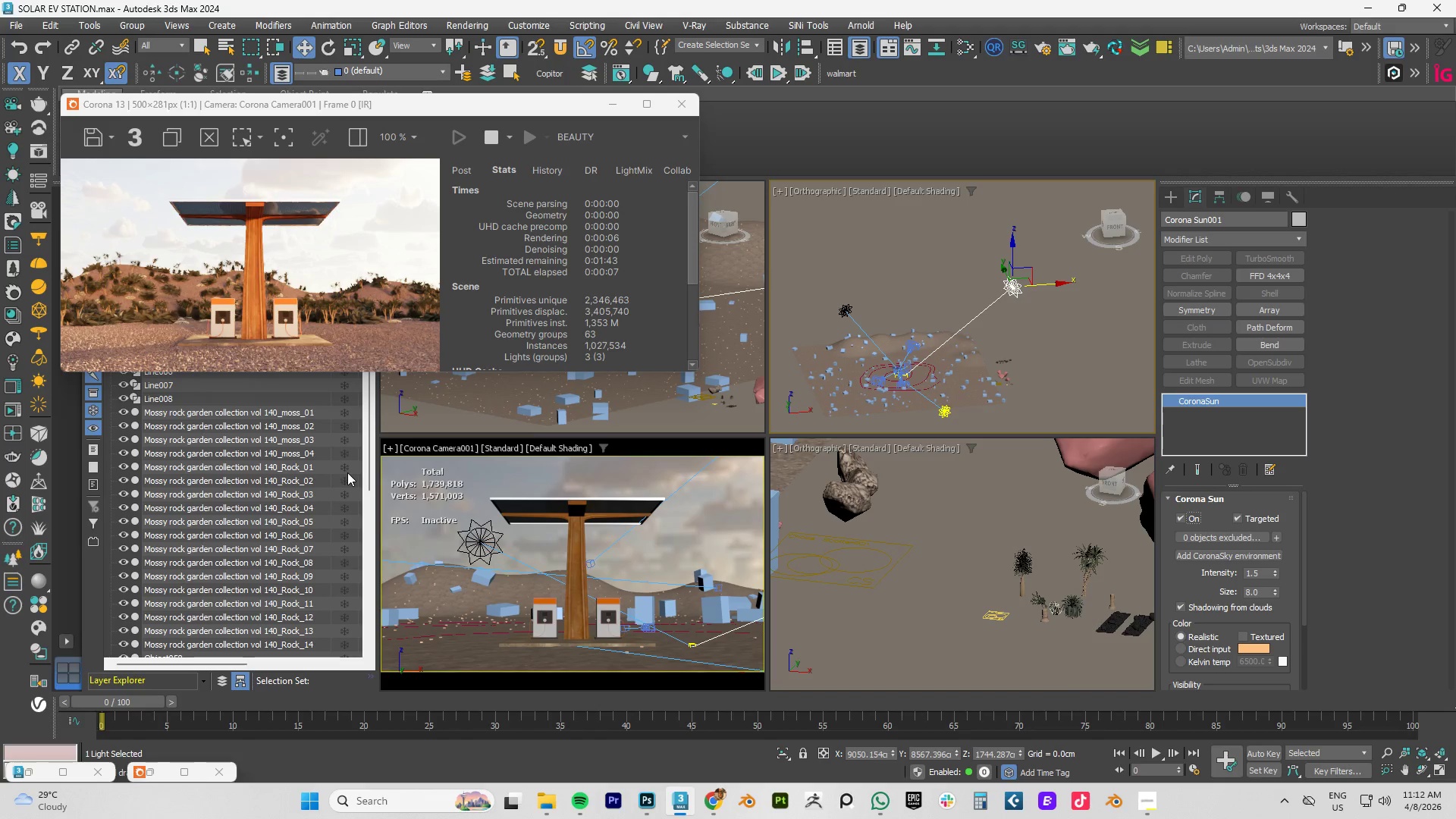 
left_click([1143, 783])